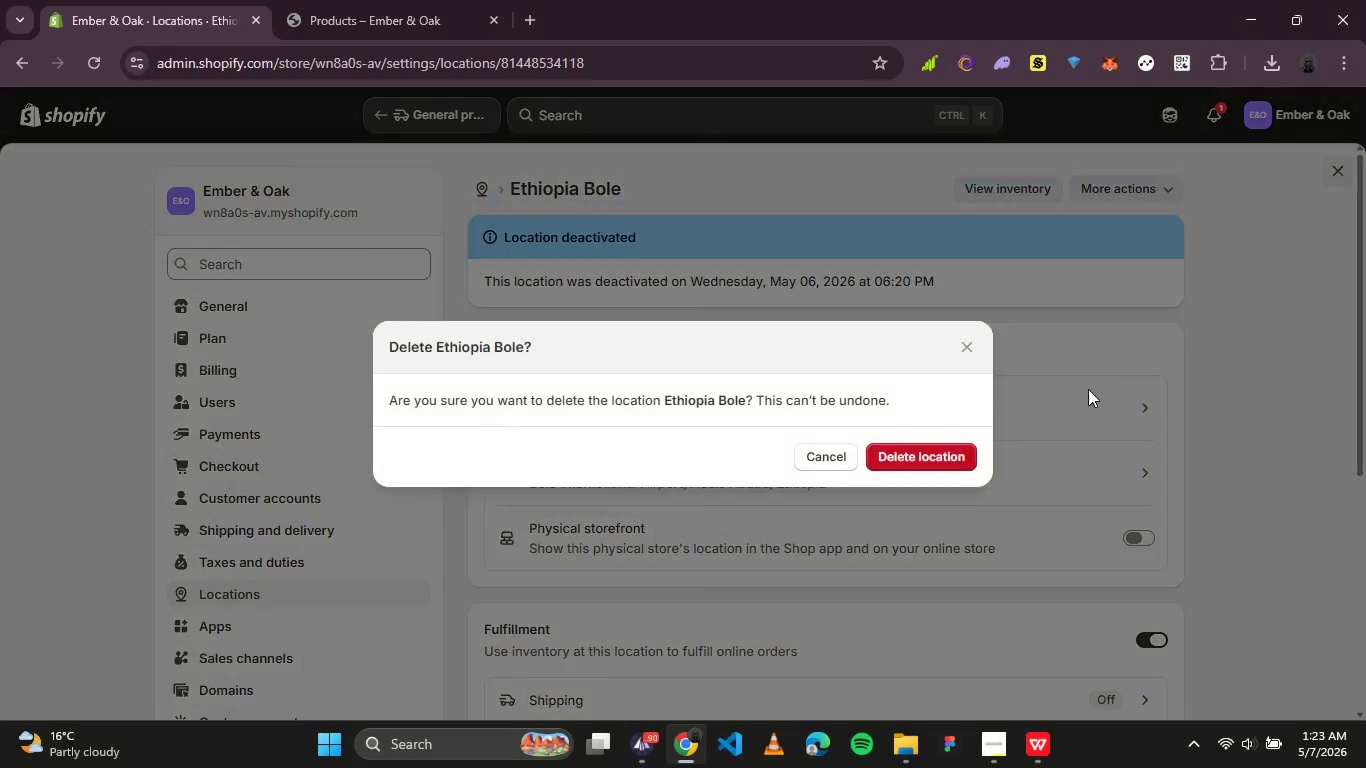 
left_click([955, 453])
 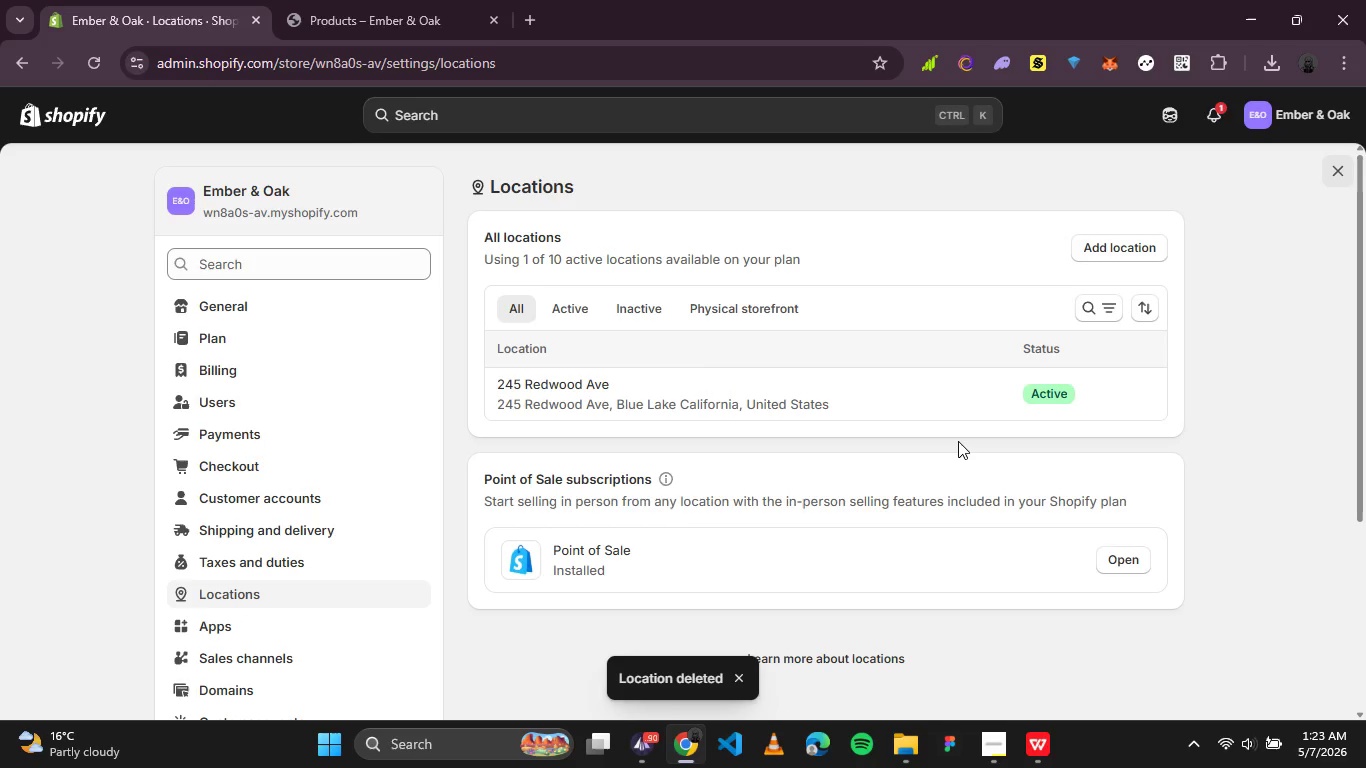 
scroll: coordinate [954, 447], scroll_direction: up, amount: 4.0
 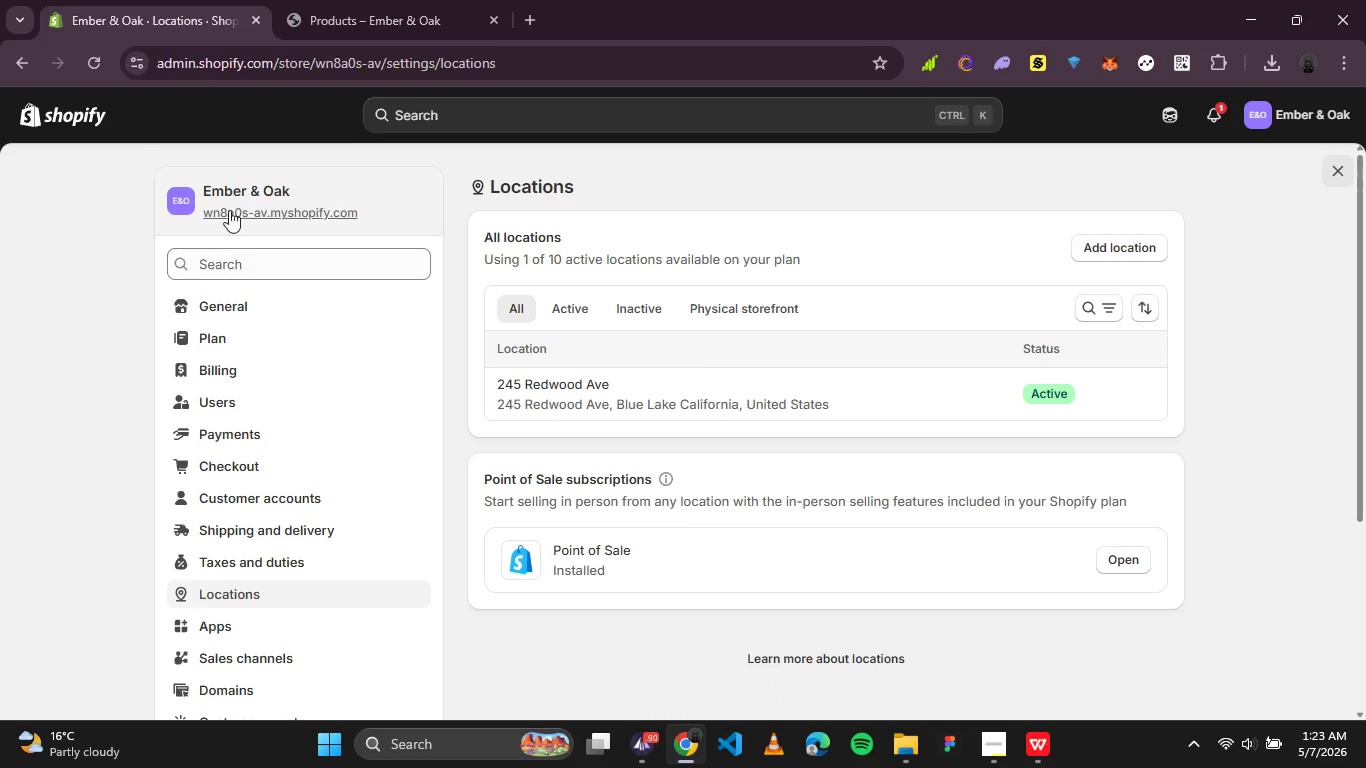 
left_click([90, 63])
 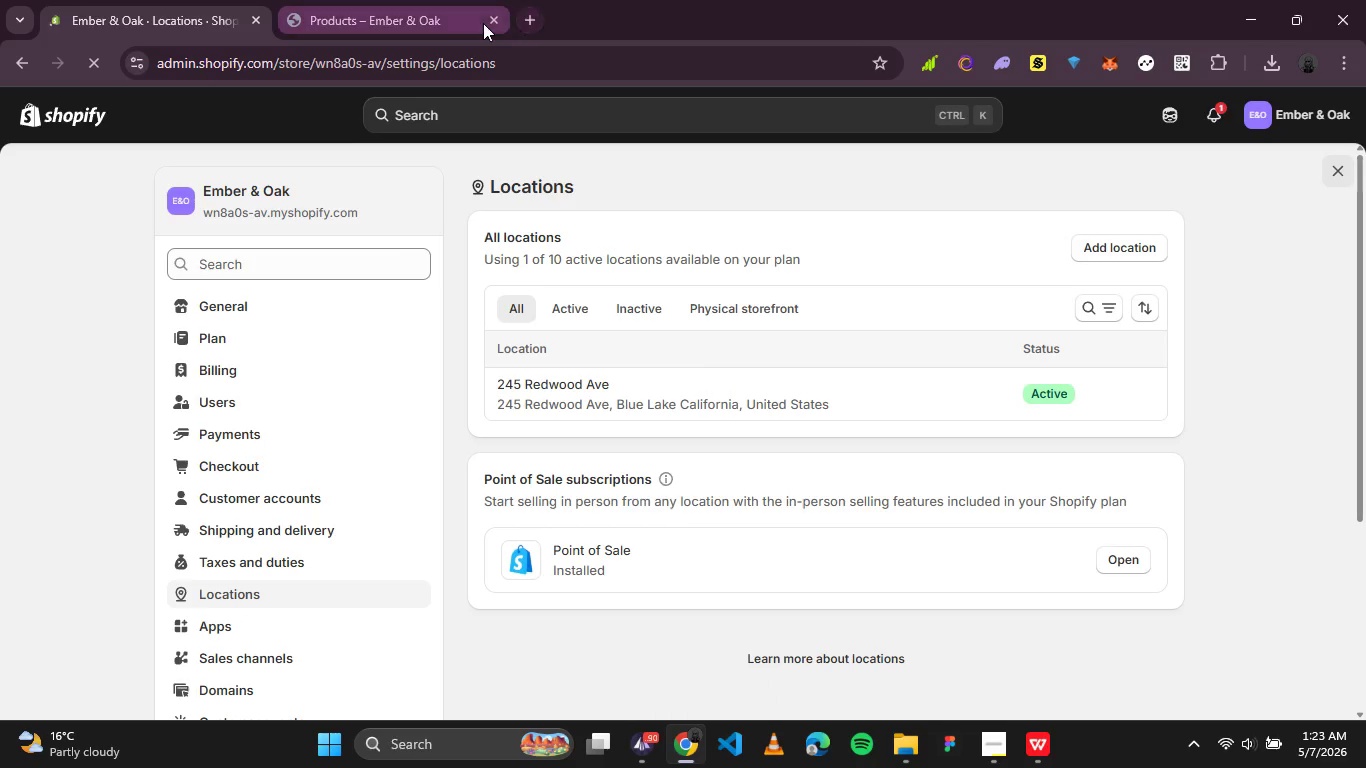 
left_click([496, 18])
 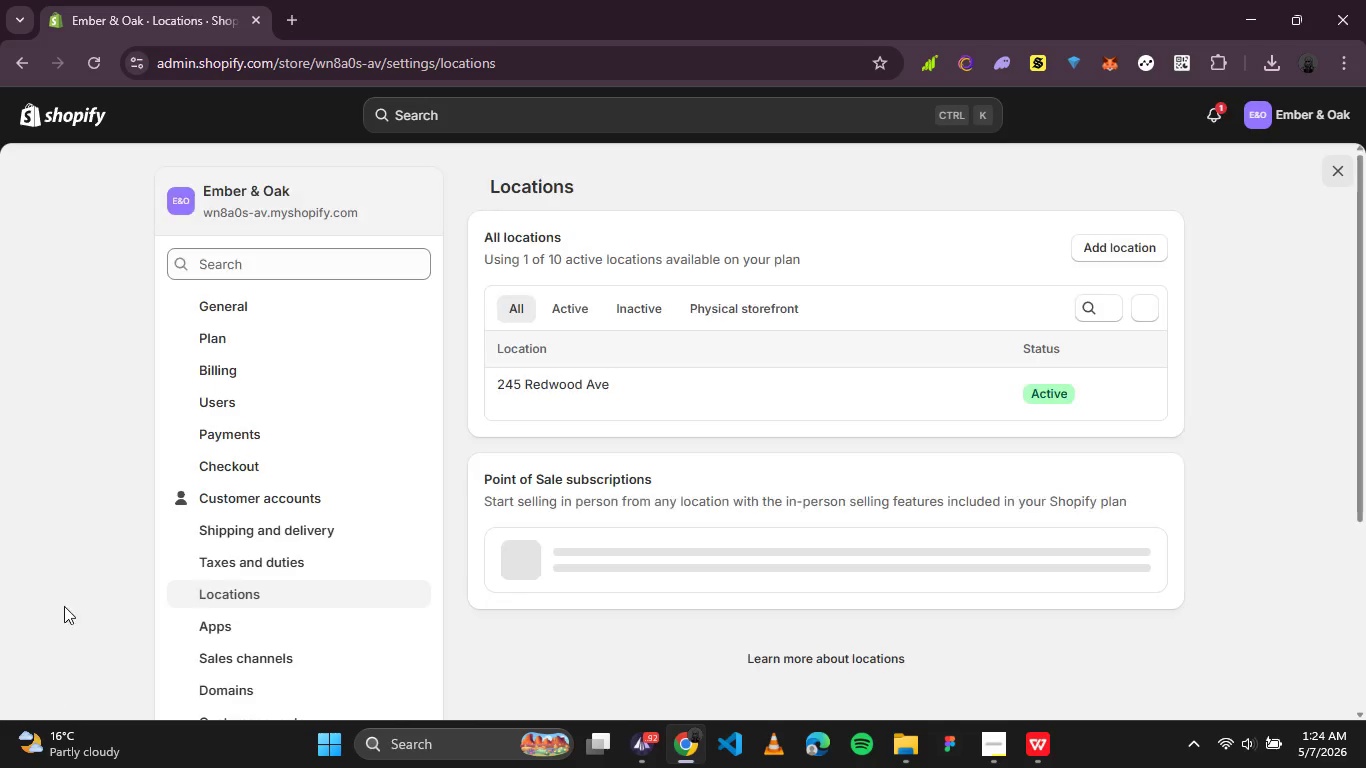 
wait(6.81)
 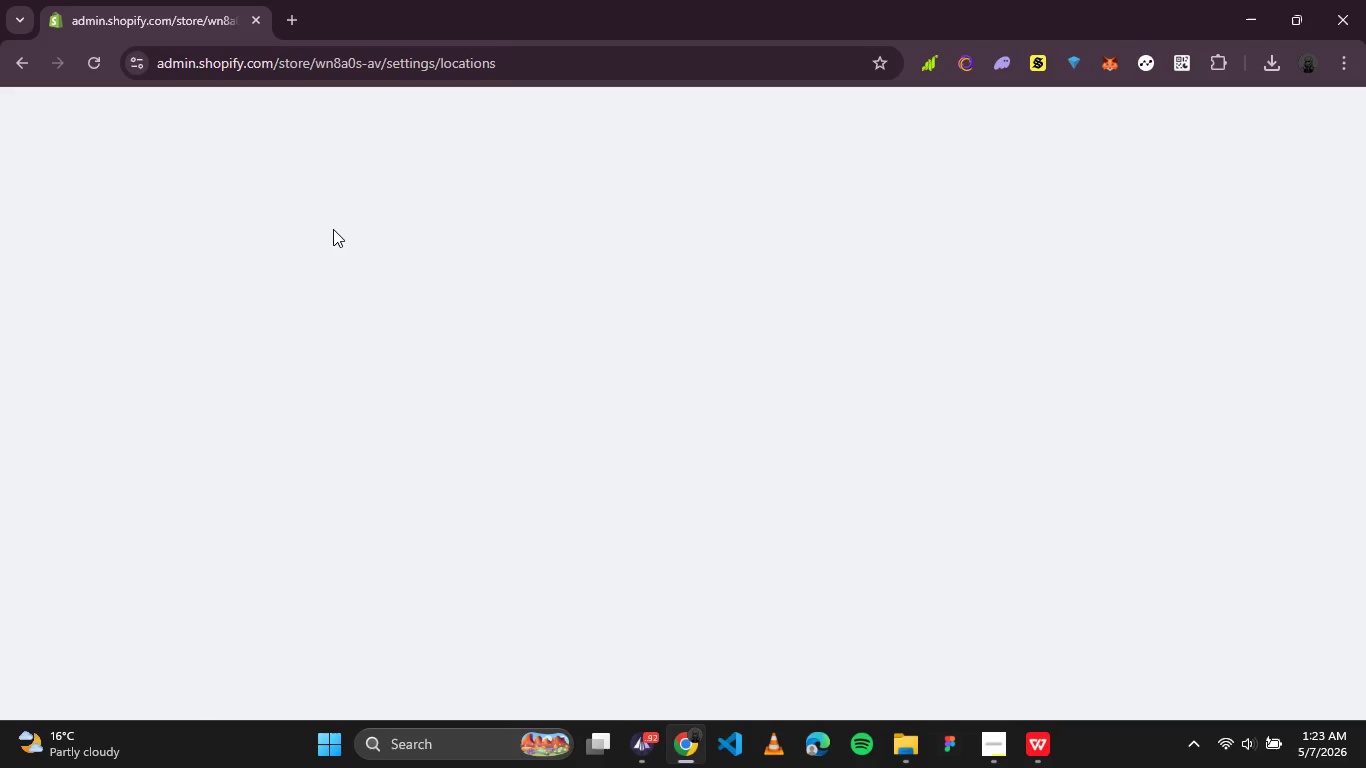 
scroll: coordinate [118, 496], scroll_direction: down, amount: 2.0
 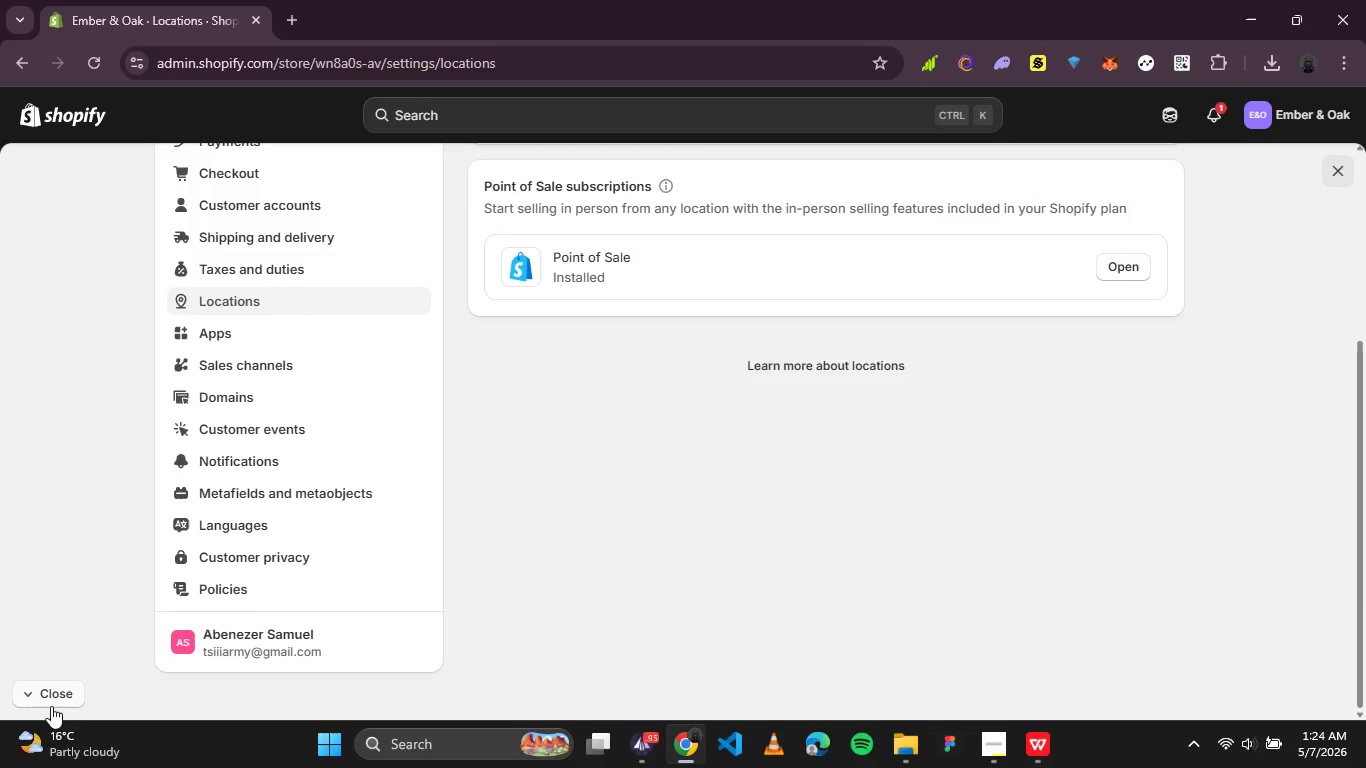 
left_click([50, 689])
 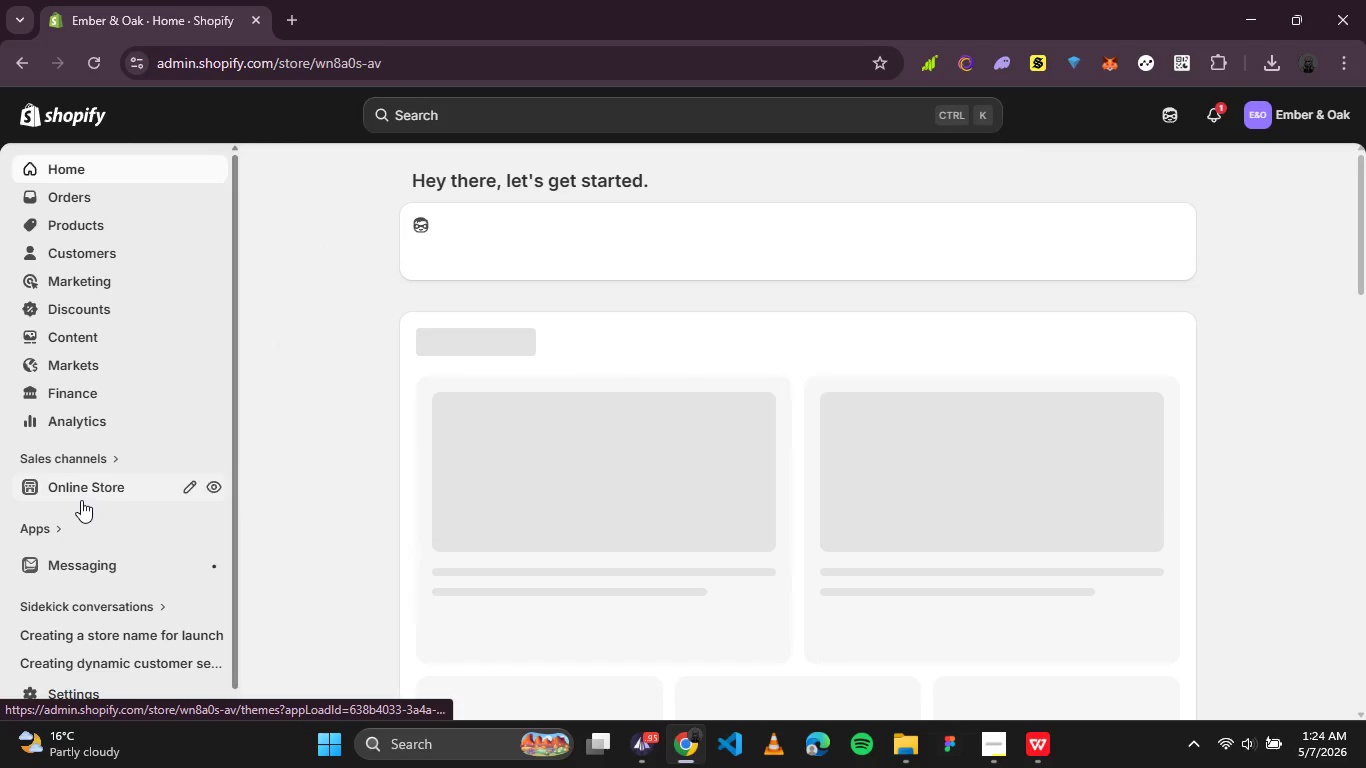 
left_click([214, 488])
 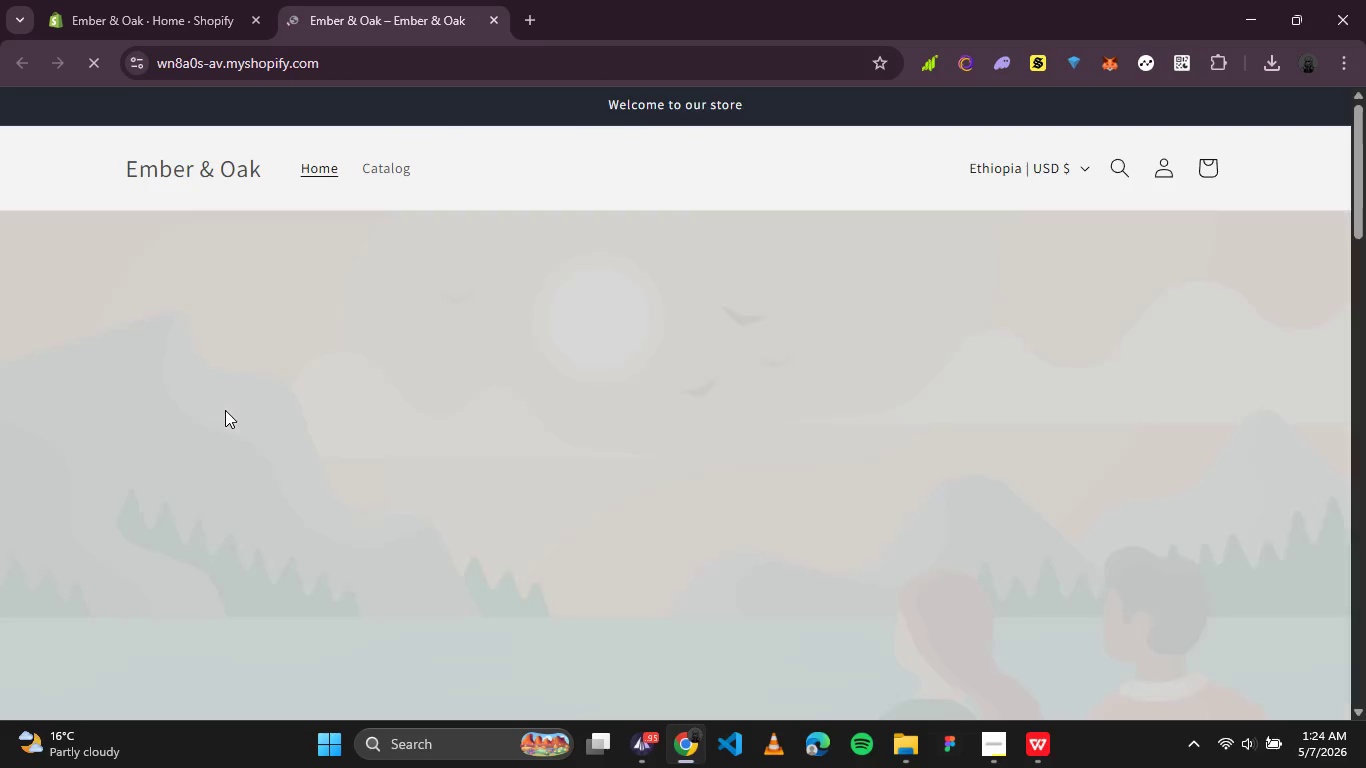 
wait(6.75)
 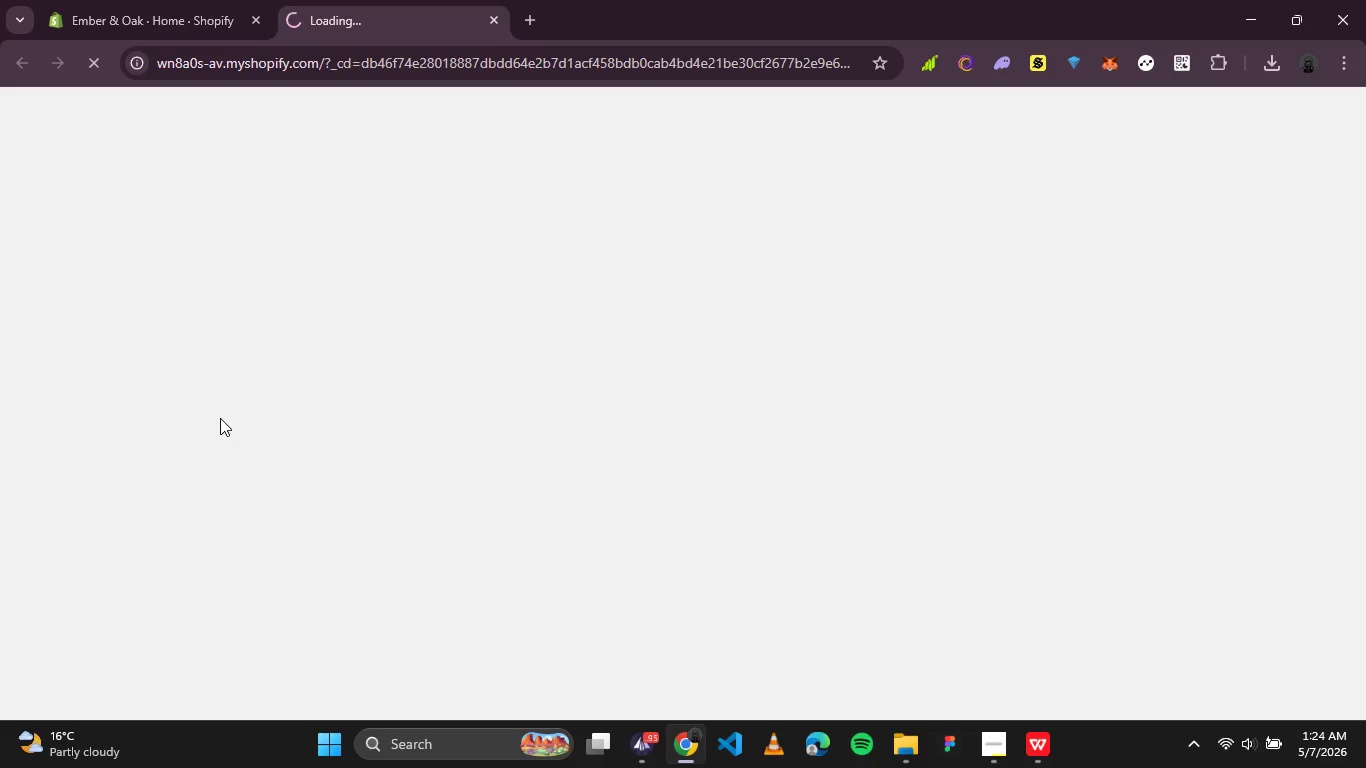 
left_click([372, 178])
 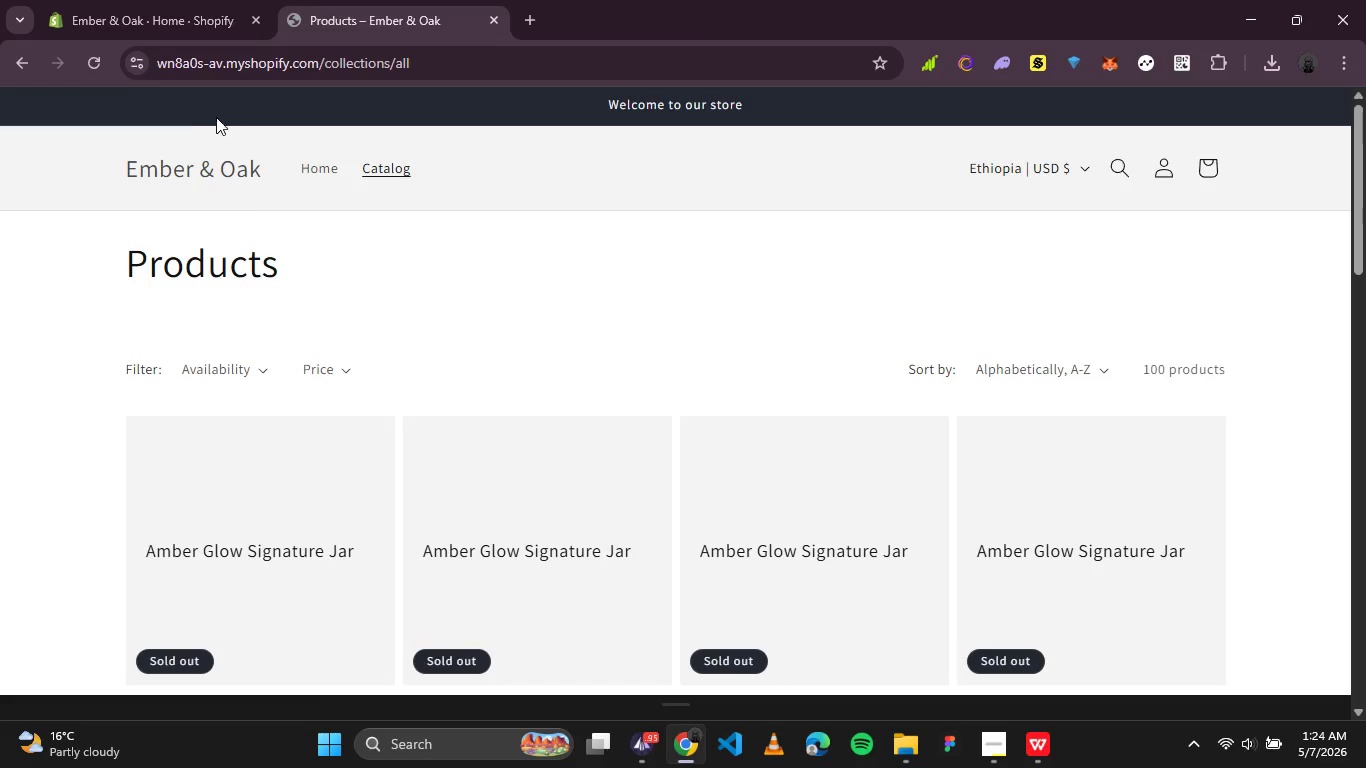 
left_click([96, 63])
 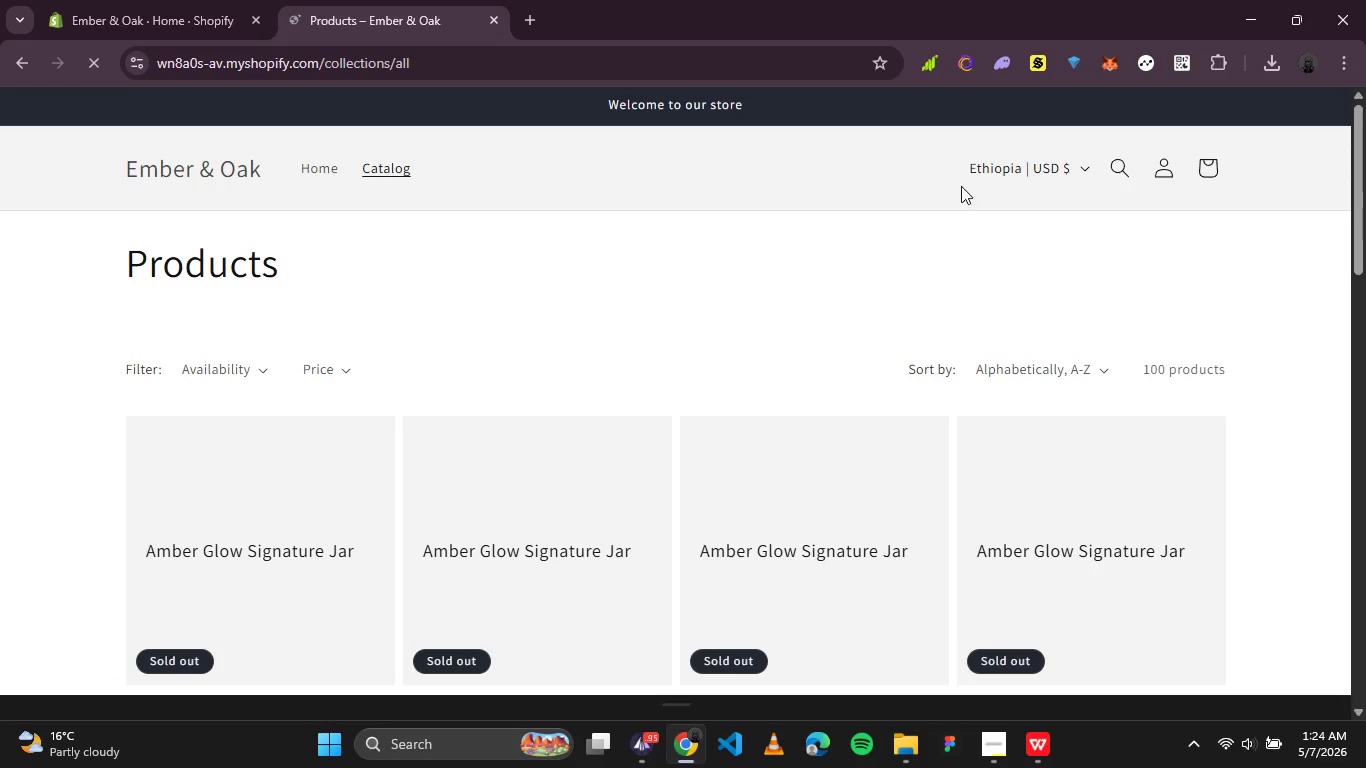 
left_click([1083, 175])
 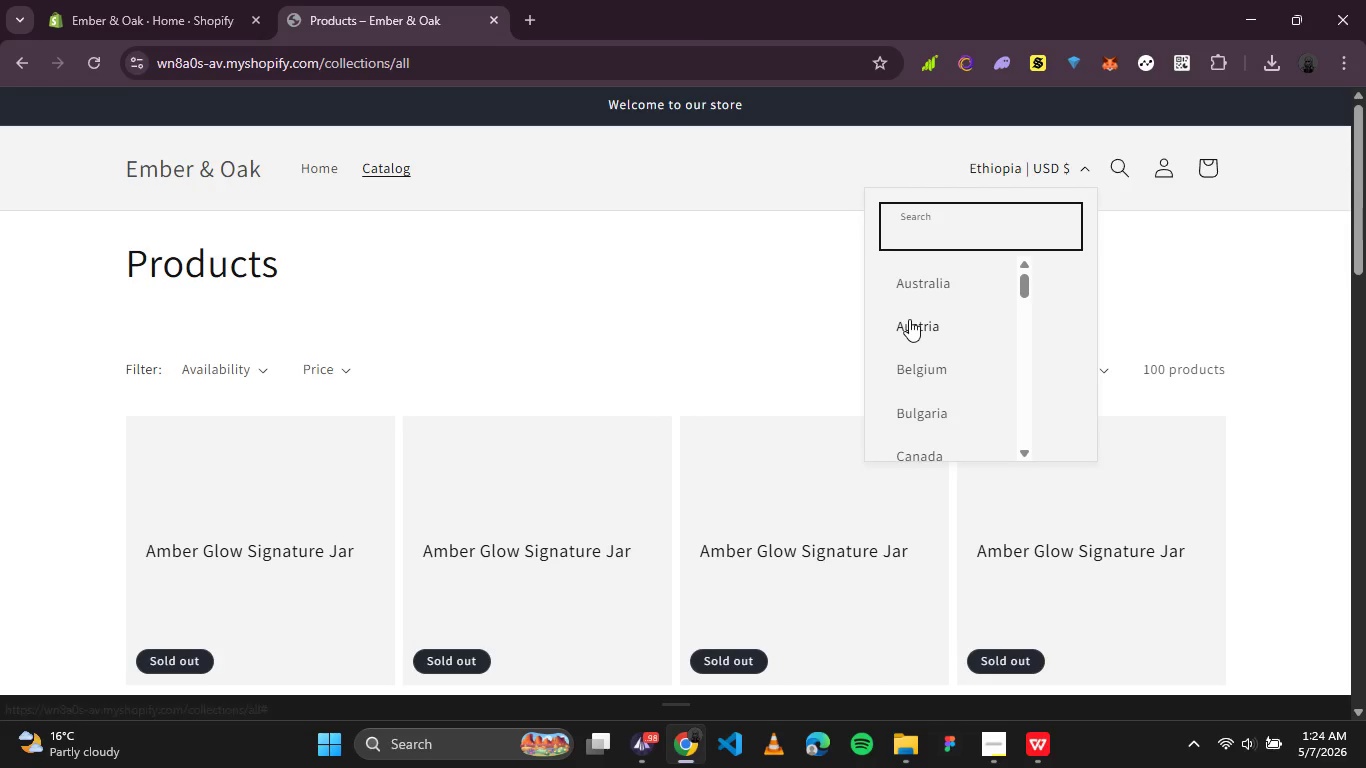 
left_click([930, 228])
 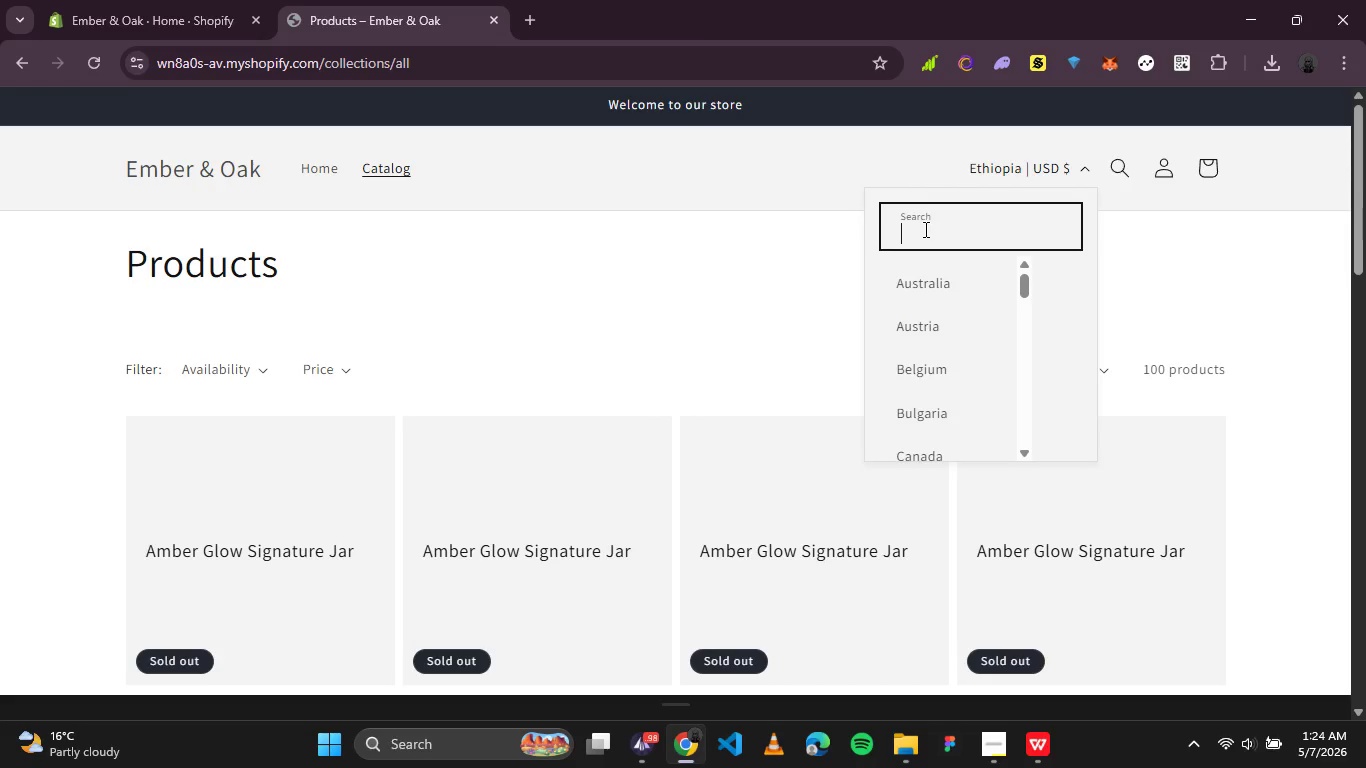 
key(E)
 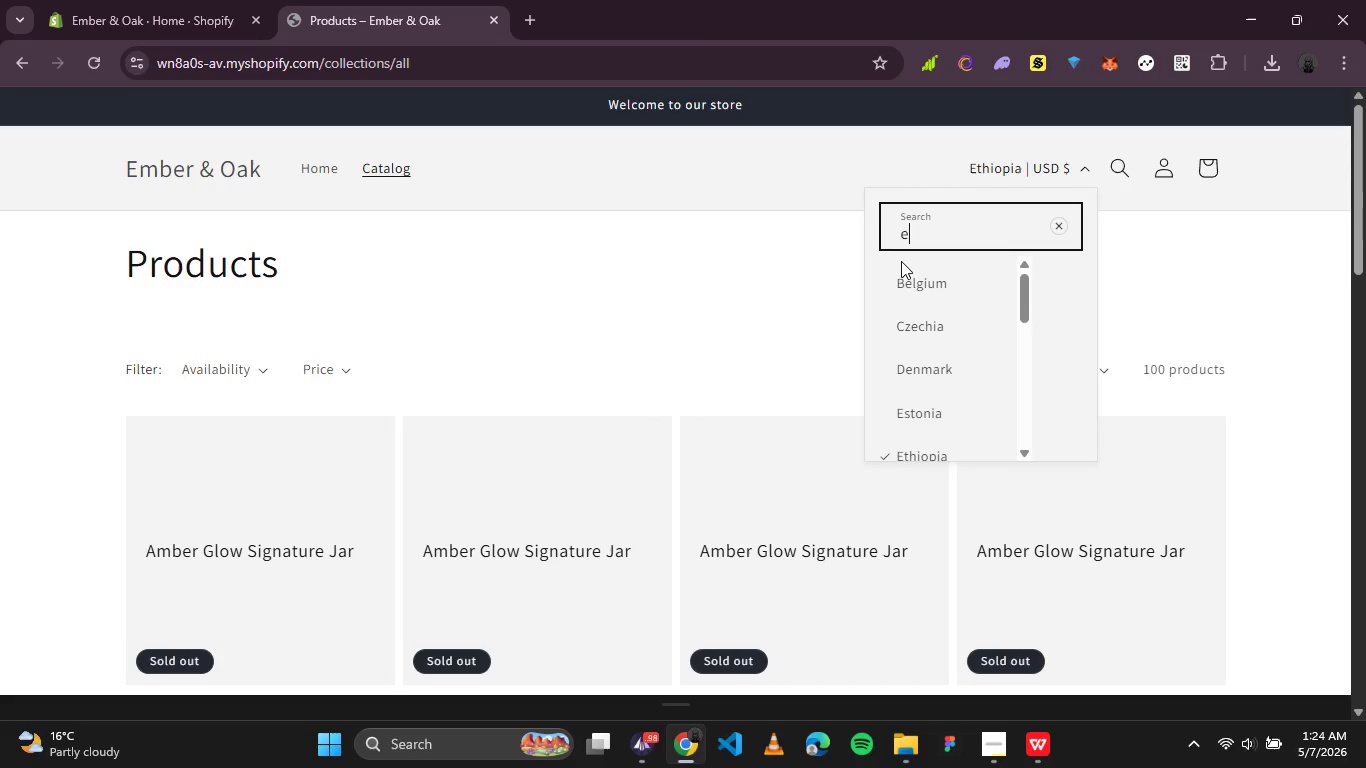 
key(T)
 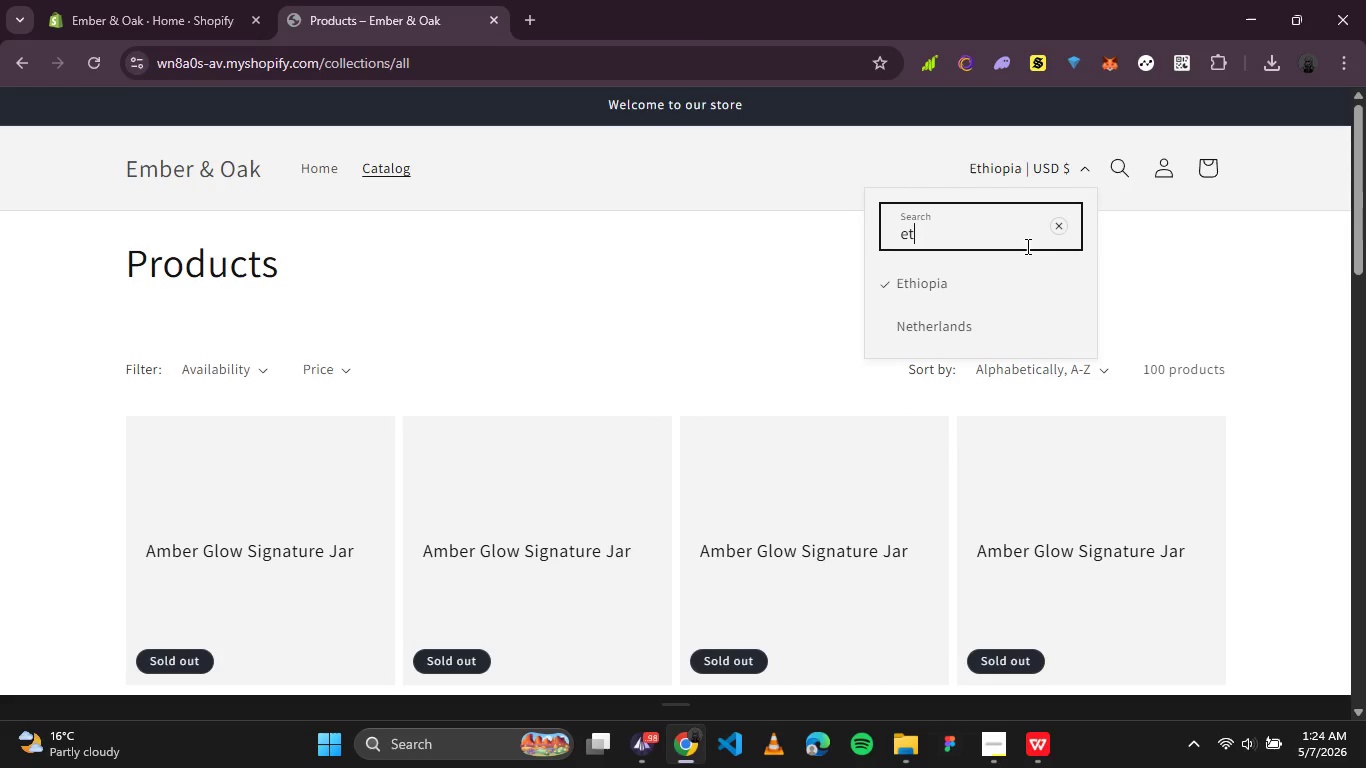 
left_click([1061, 223])
 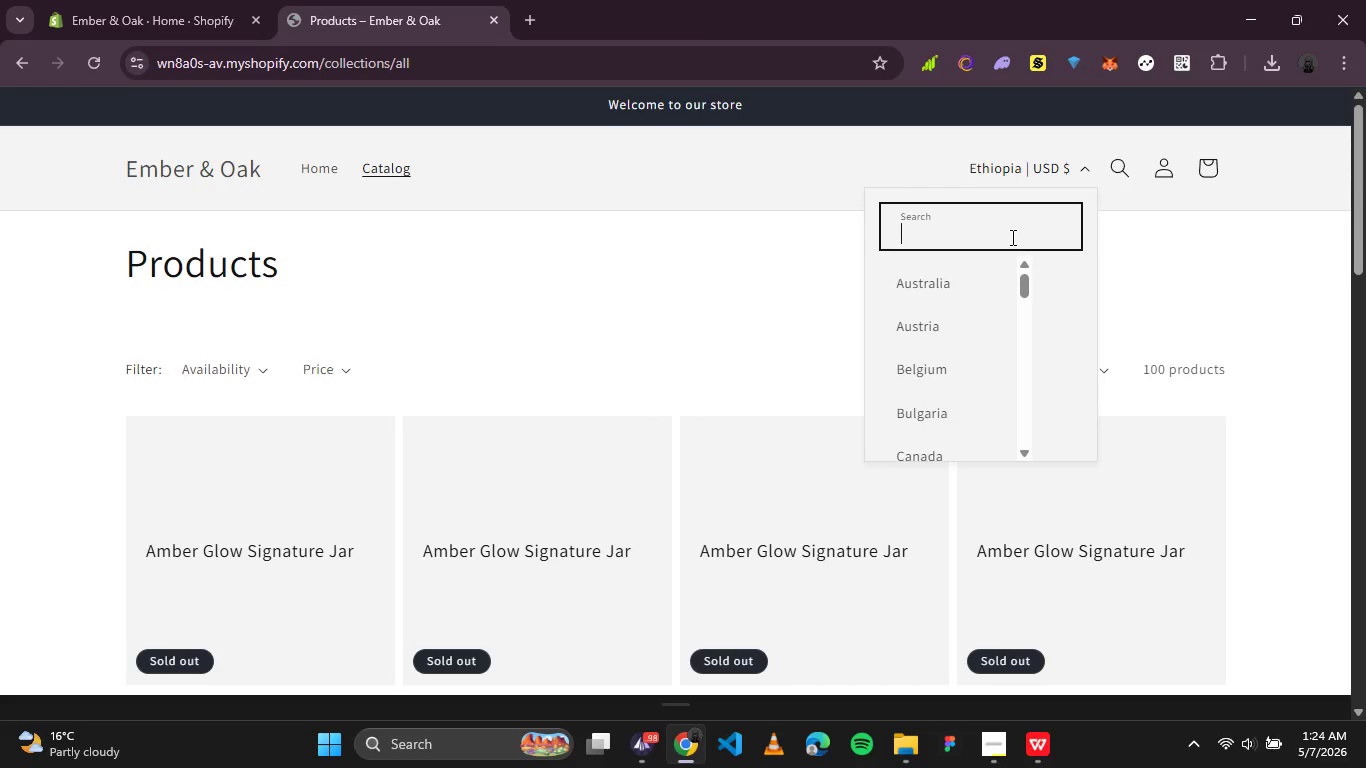 
left_click([1009, 237])
 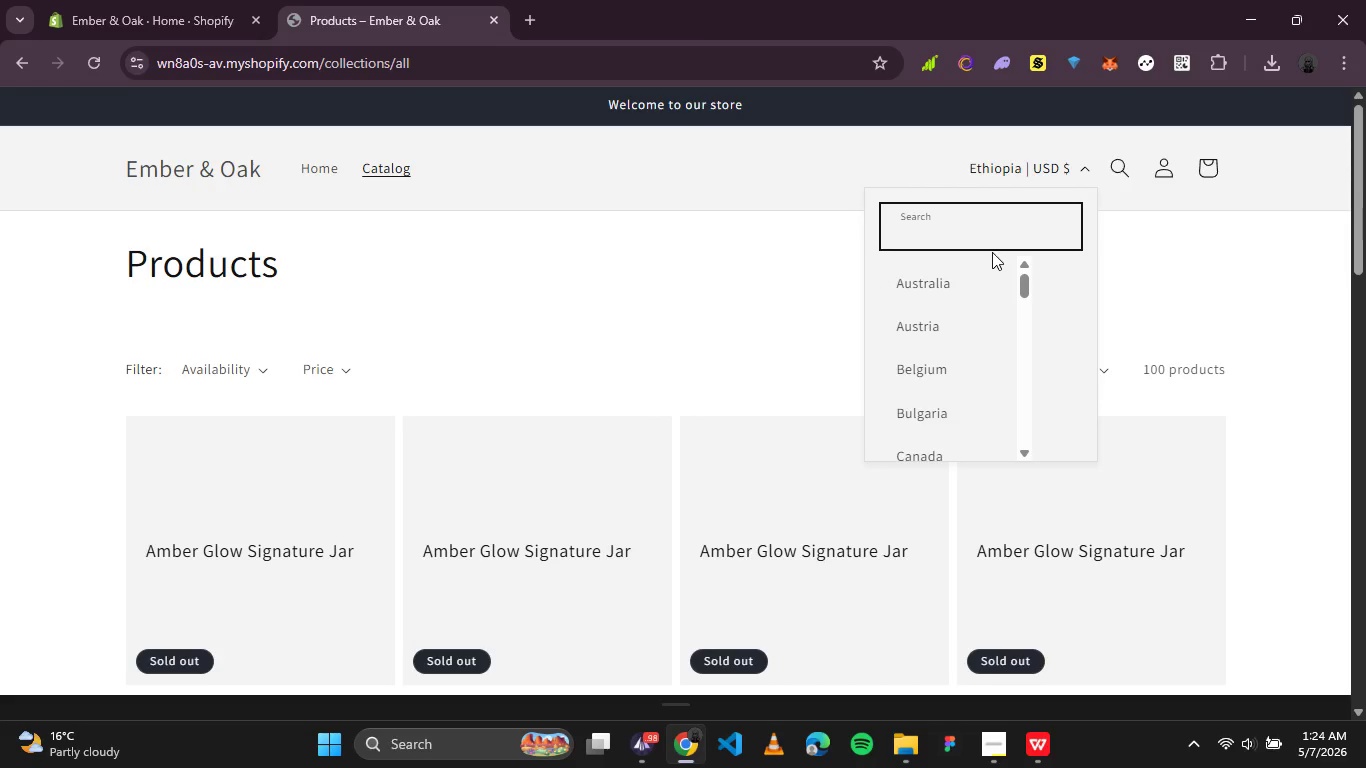 
type(un)
 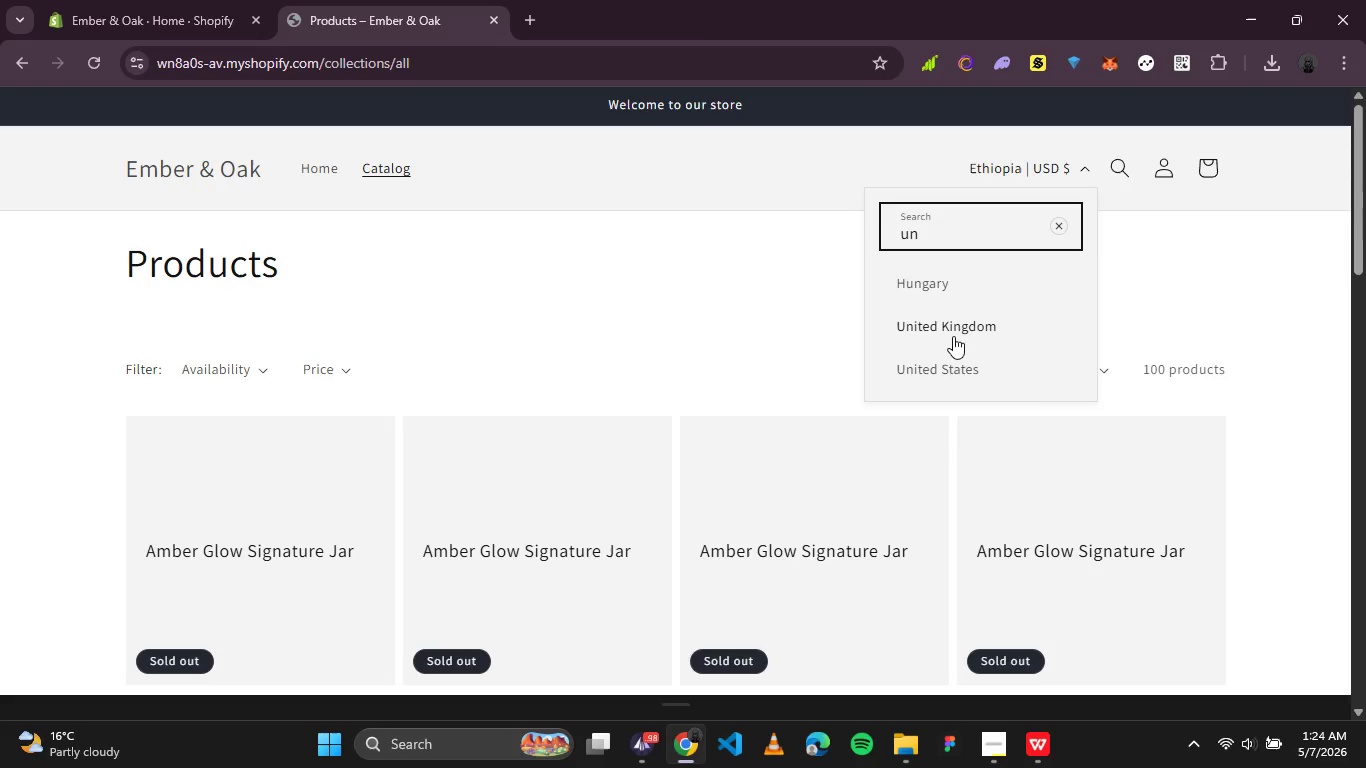 
left_click([948, 359])
 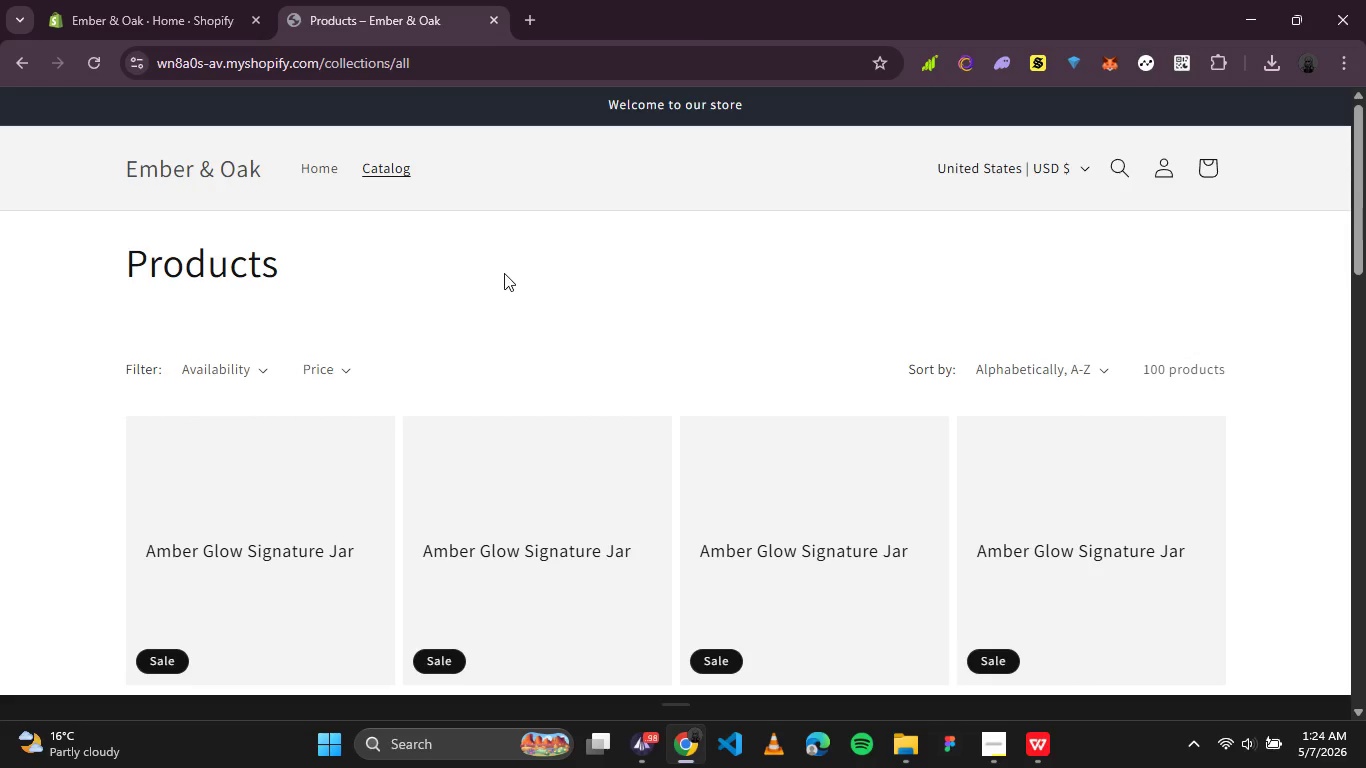 
wait(6.41)
 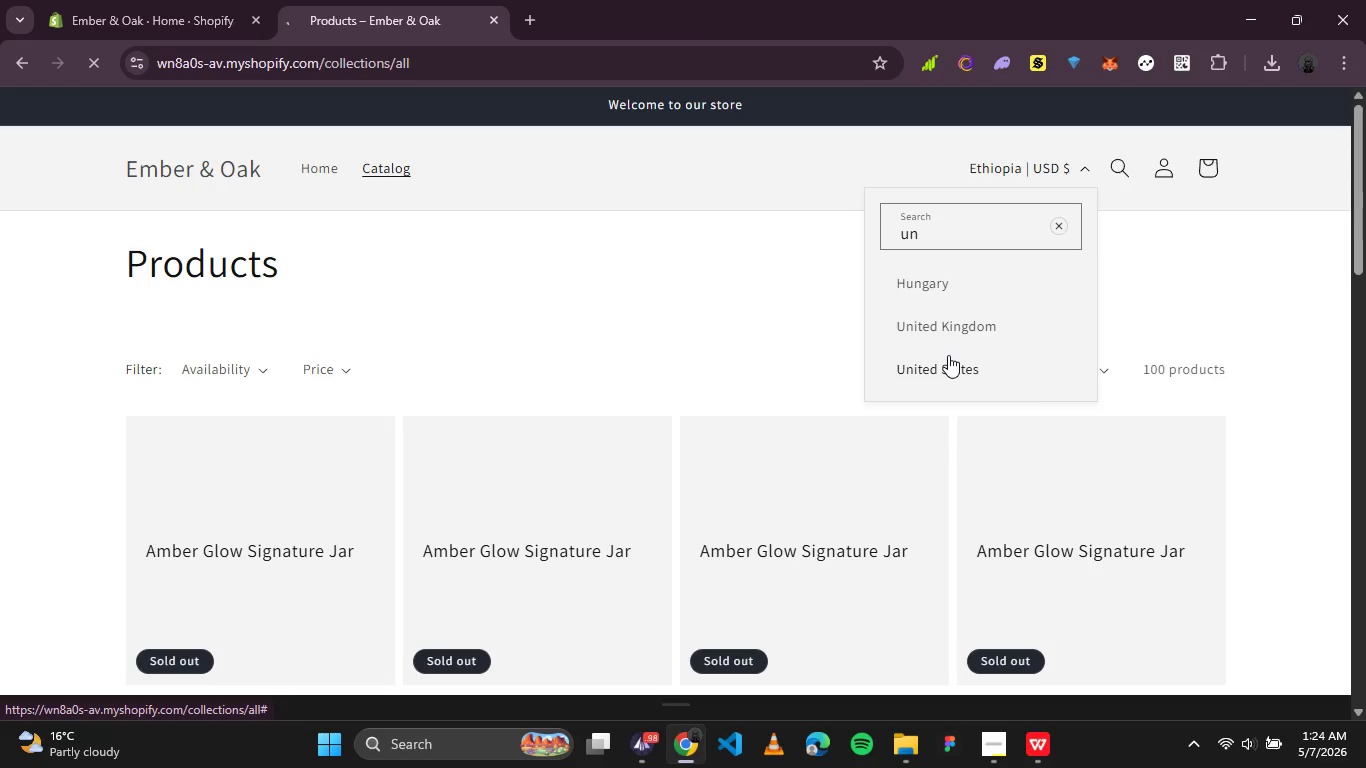 
scroll: coordinate [513, 274], scroll_direction: down, amount: 2.0
 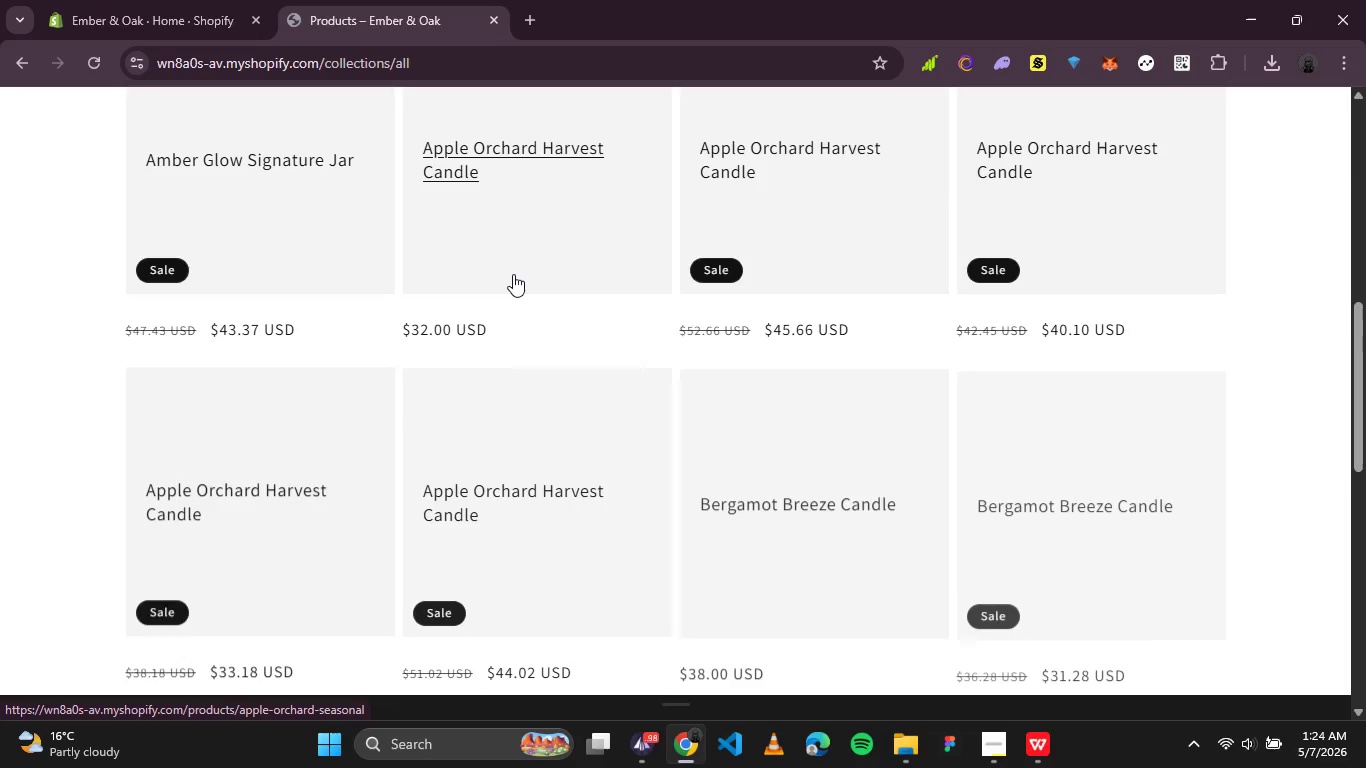 
scroll: coordinate [515, 274], scroll_direction: up, amount: 4.0
 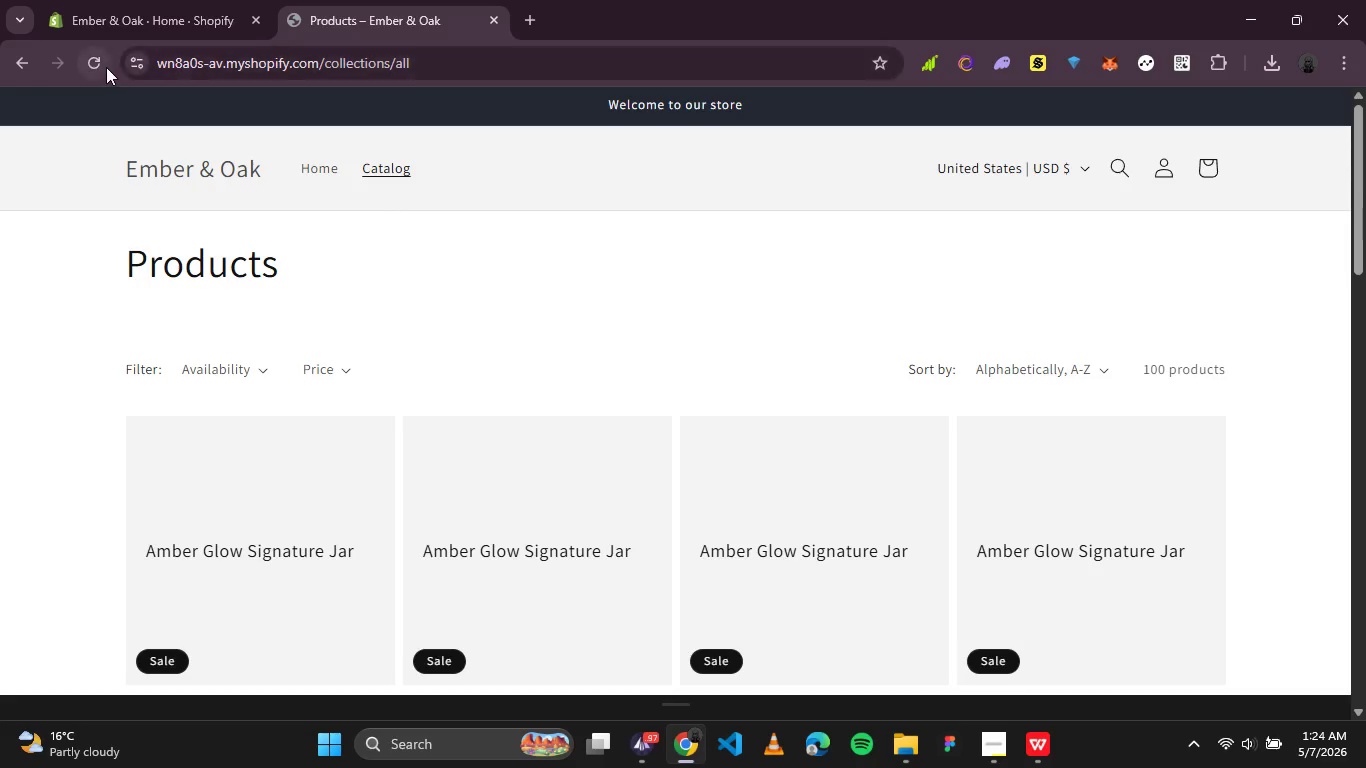 
left_click([95, 65])
 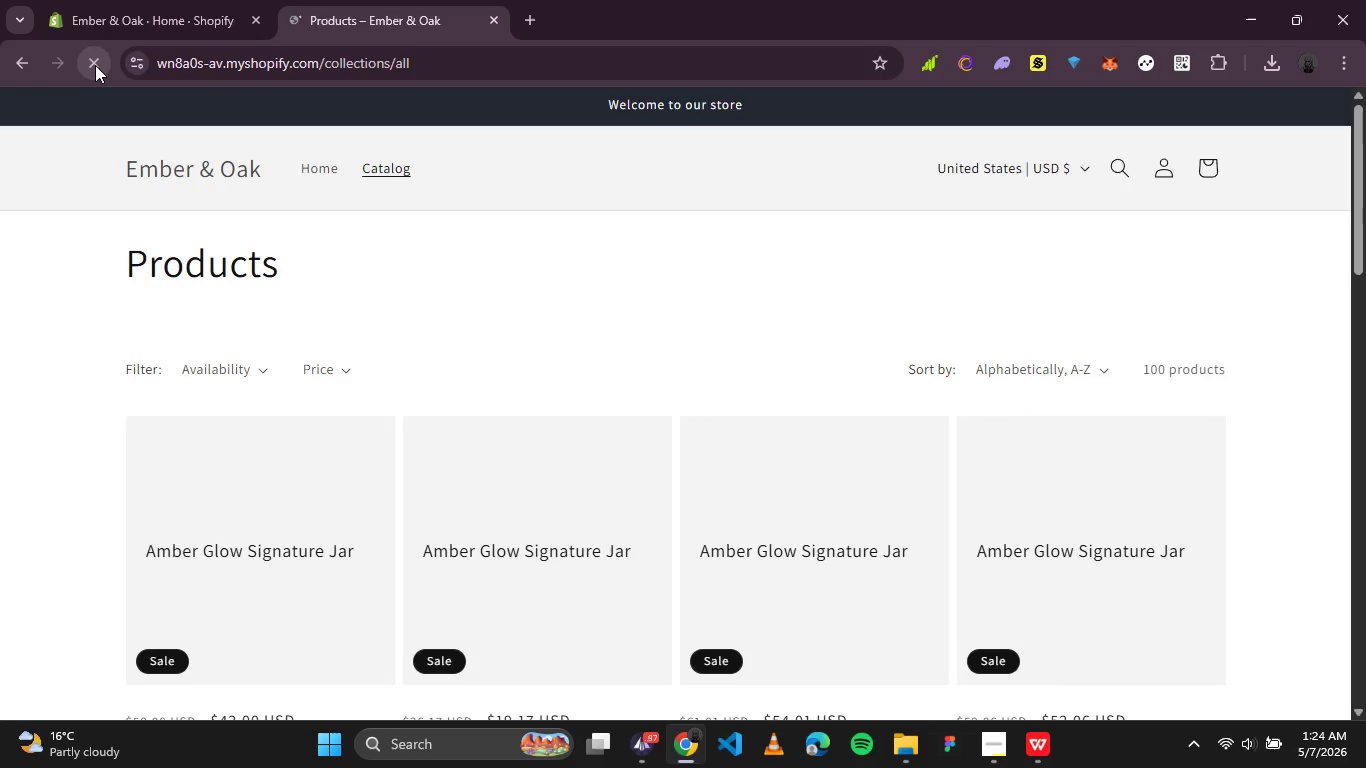 
scroll: coordinate [325, 209], scroll_direction: down, amount: 1.0
 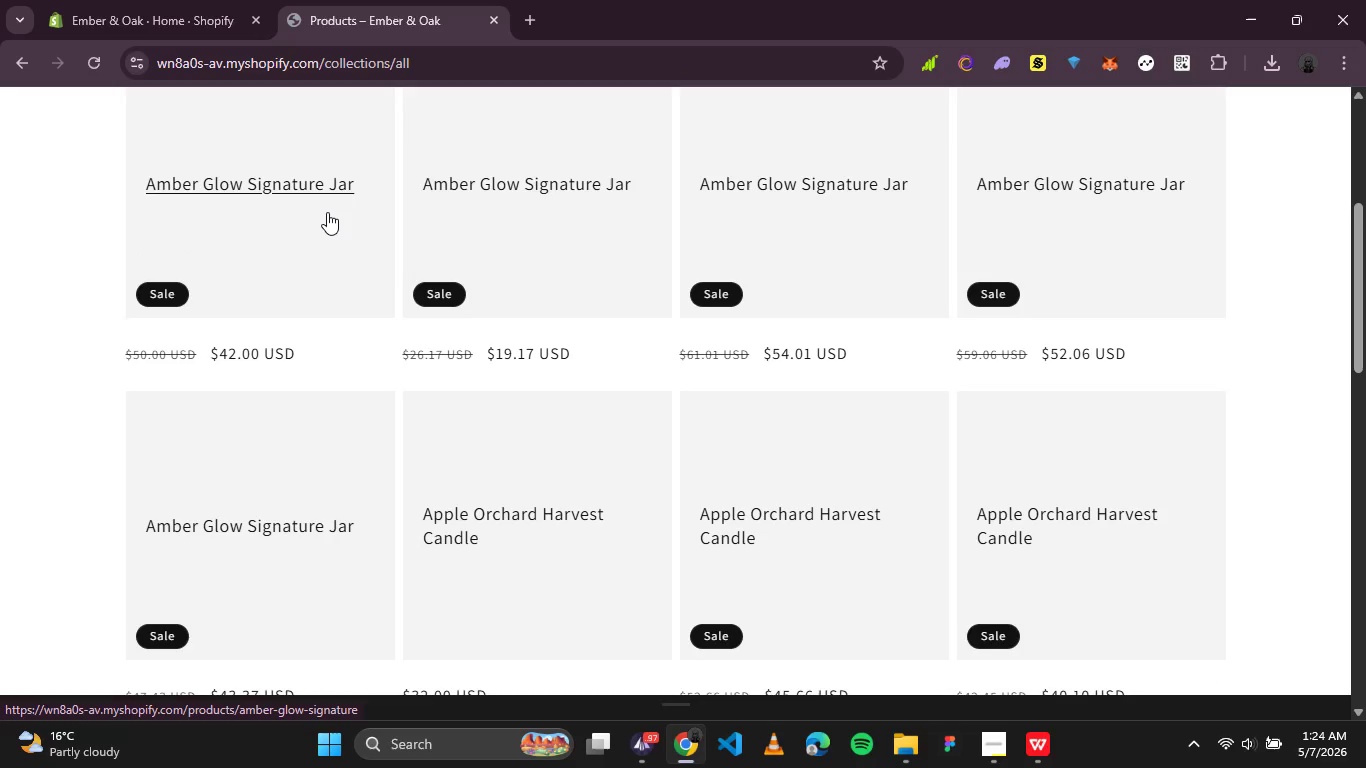 
wait(8.61)
 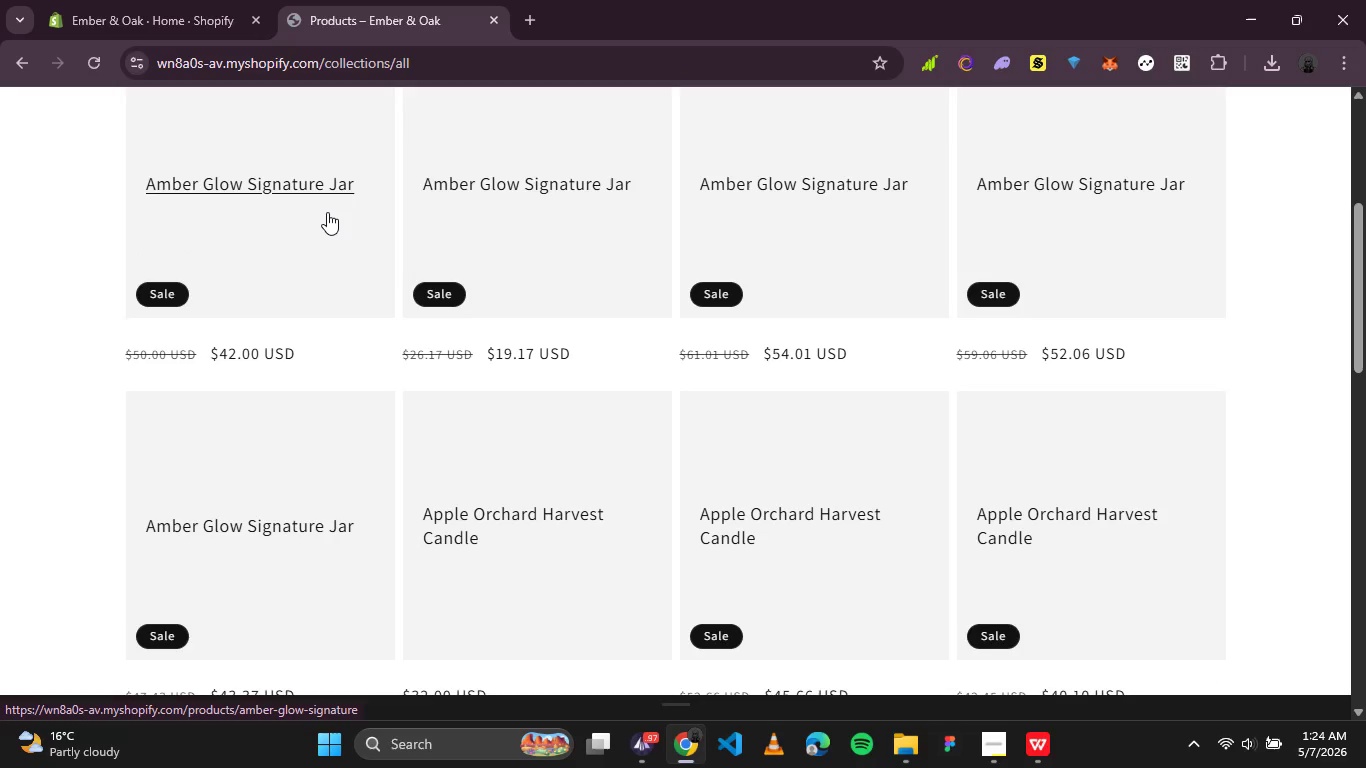 
left_click([911, 749])
 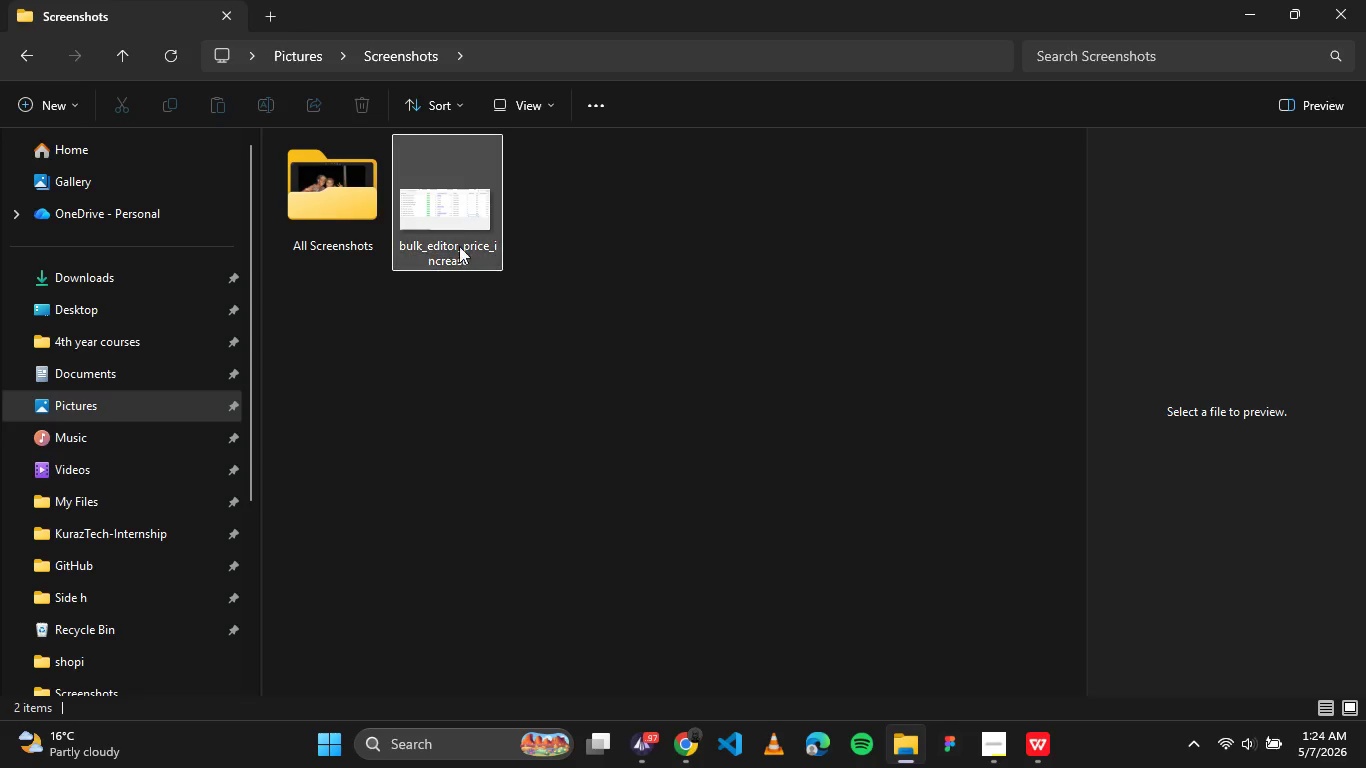 
double_click([452, 223])
 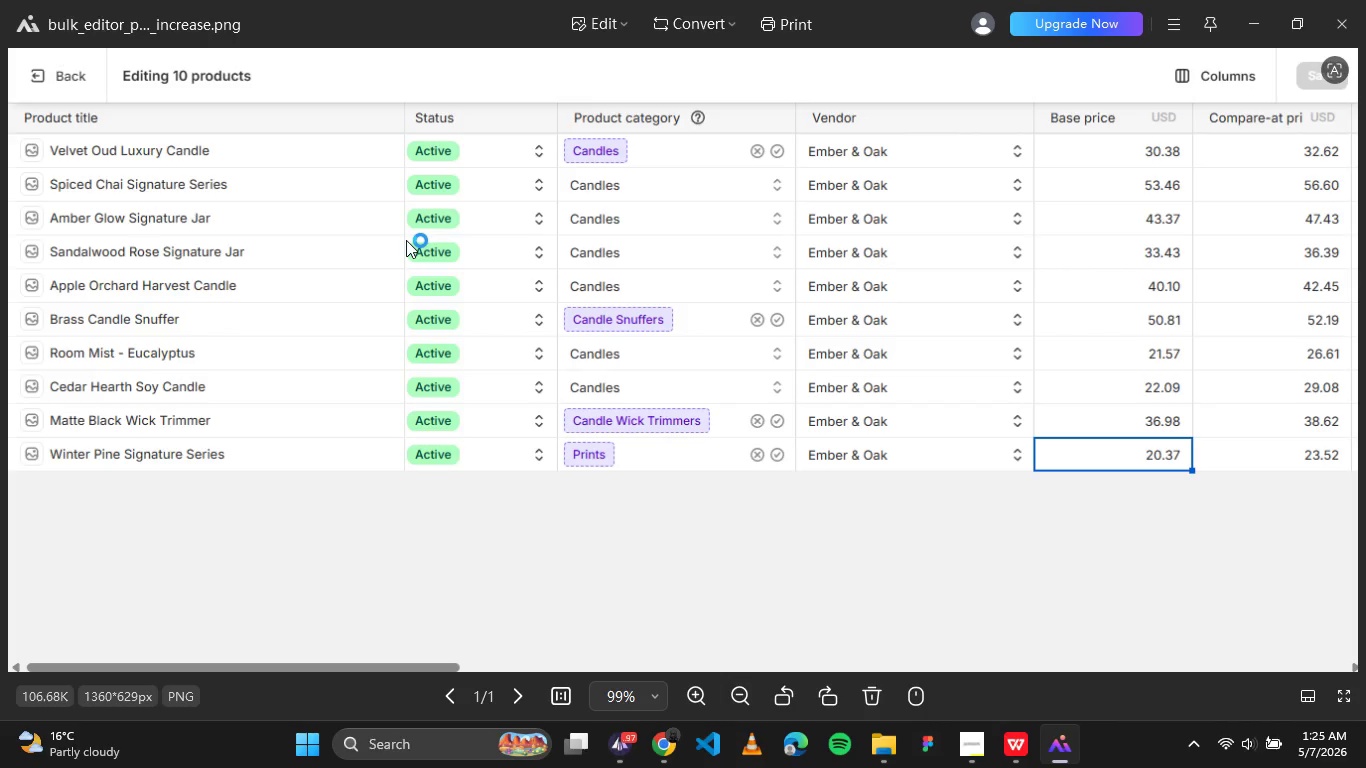 
wait(5.66)
 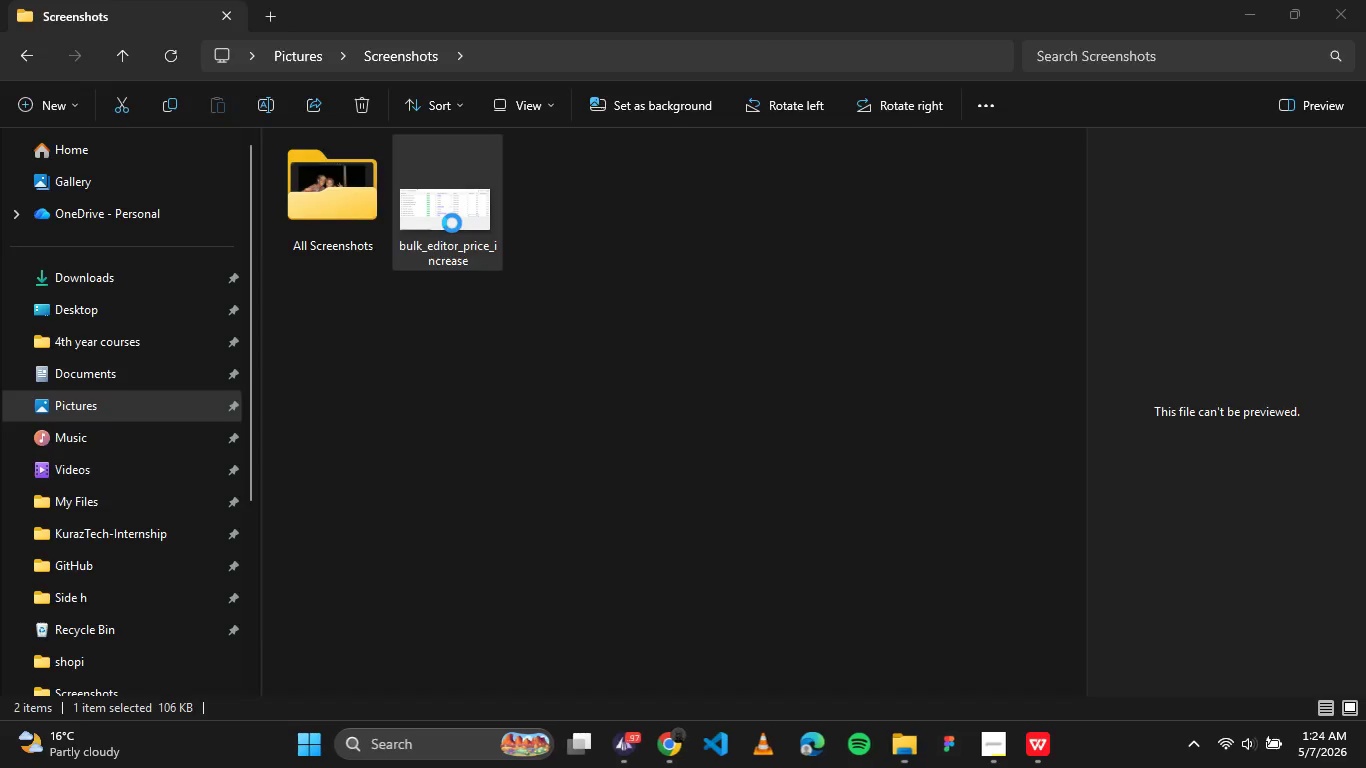 
left_click([1257, 25])
 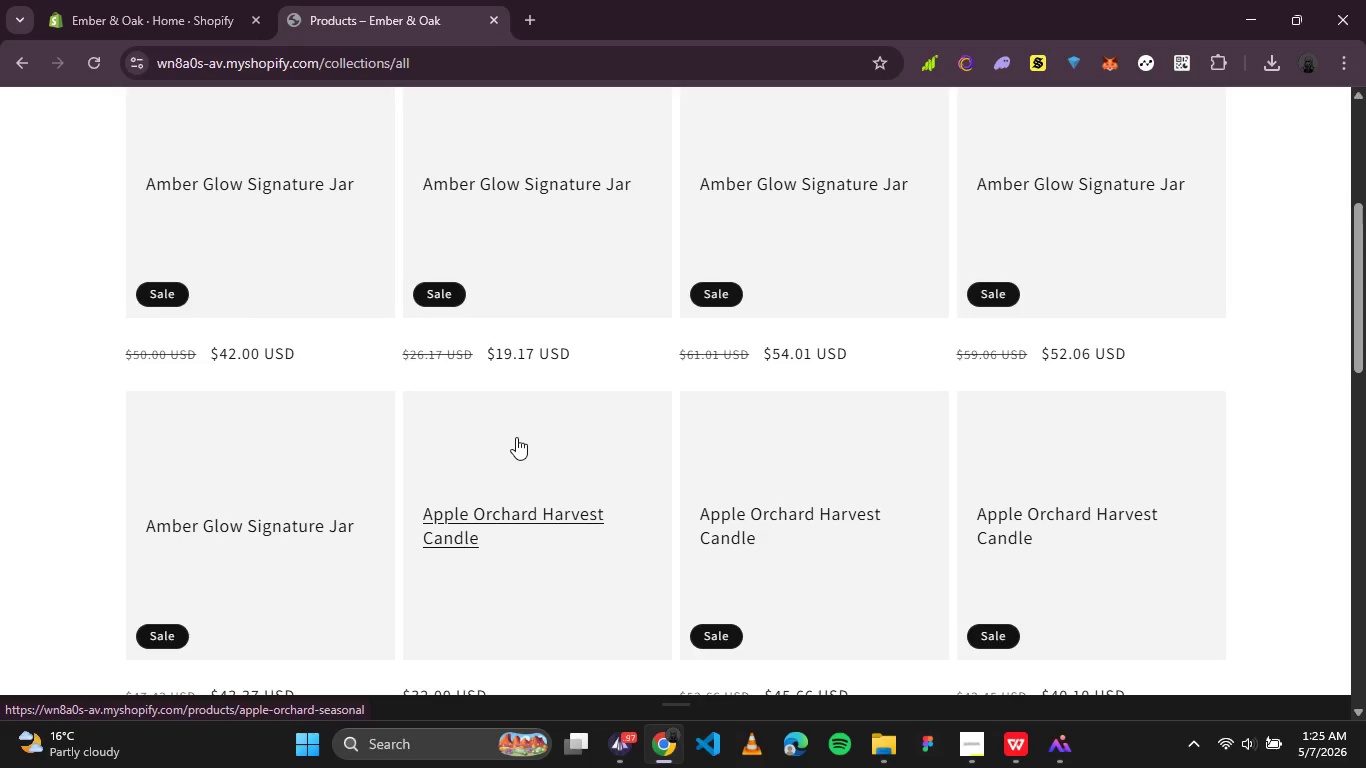 
scroll: coordinate [516, 437], scroll_direction: down, amount: 3.0
 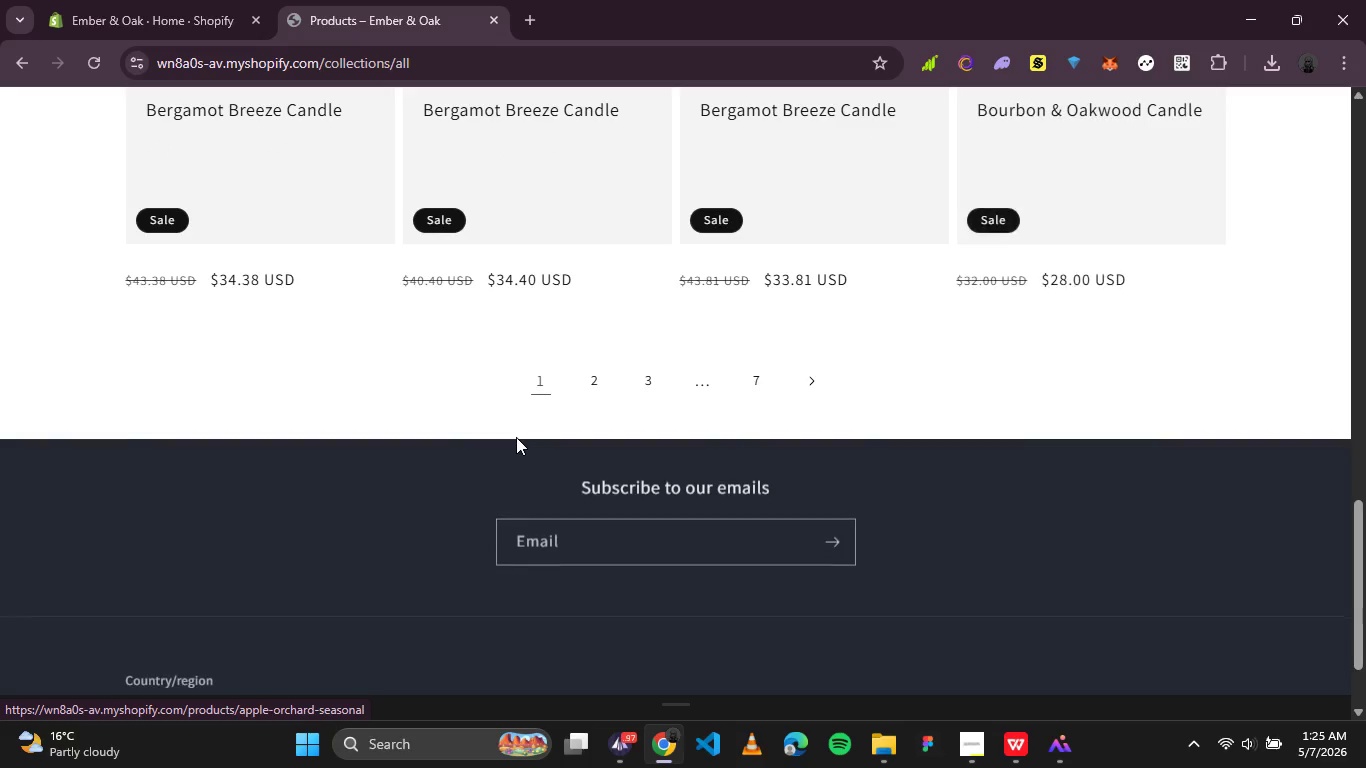 
scroll: coordinate [516, 437], scroll_direction: up, amount: 5.0
 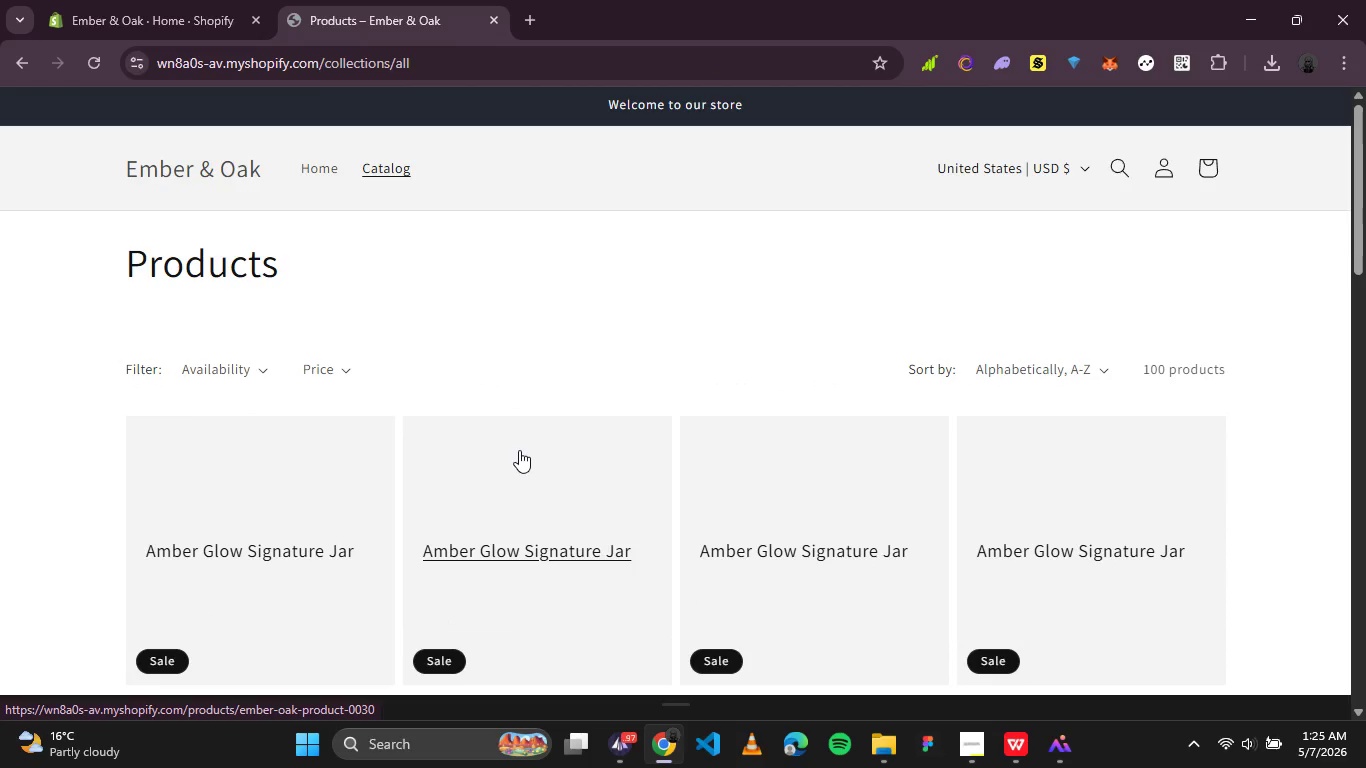 
scroll: coordinate [526, 462], scroll_direction: down, amount: 4.0
 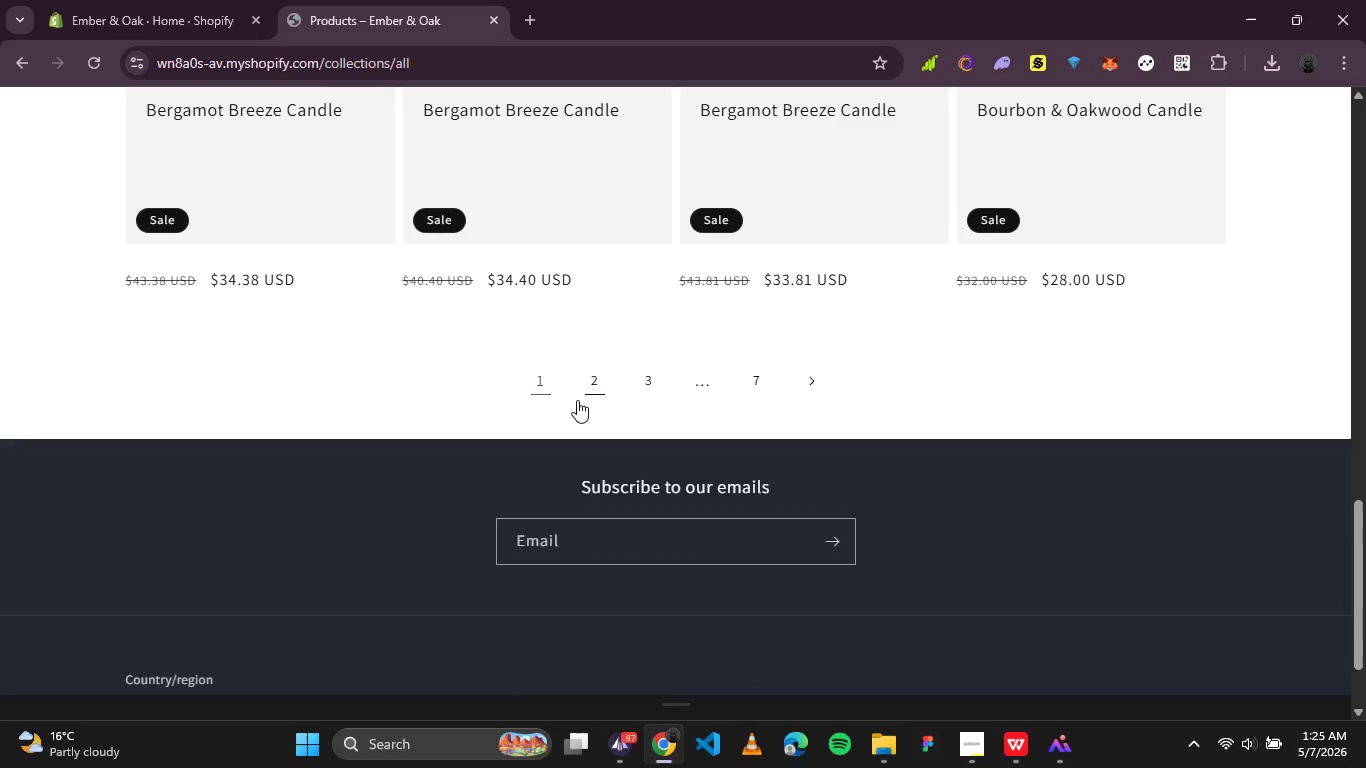 
left_click([586, 381])
 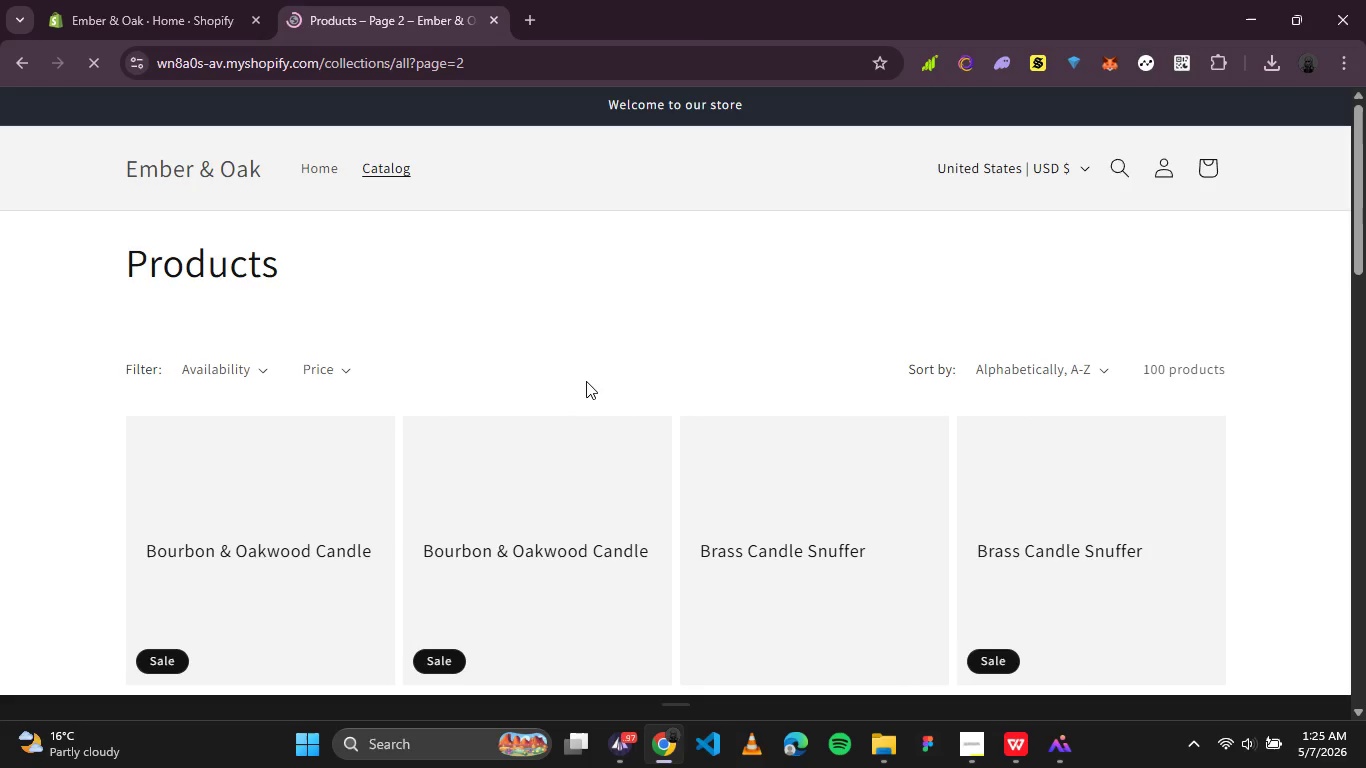 
scroll: coordinate [583, 396], scroll_direction: down, amount: 4.0
 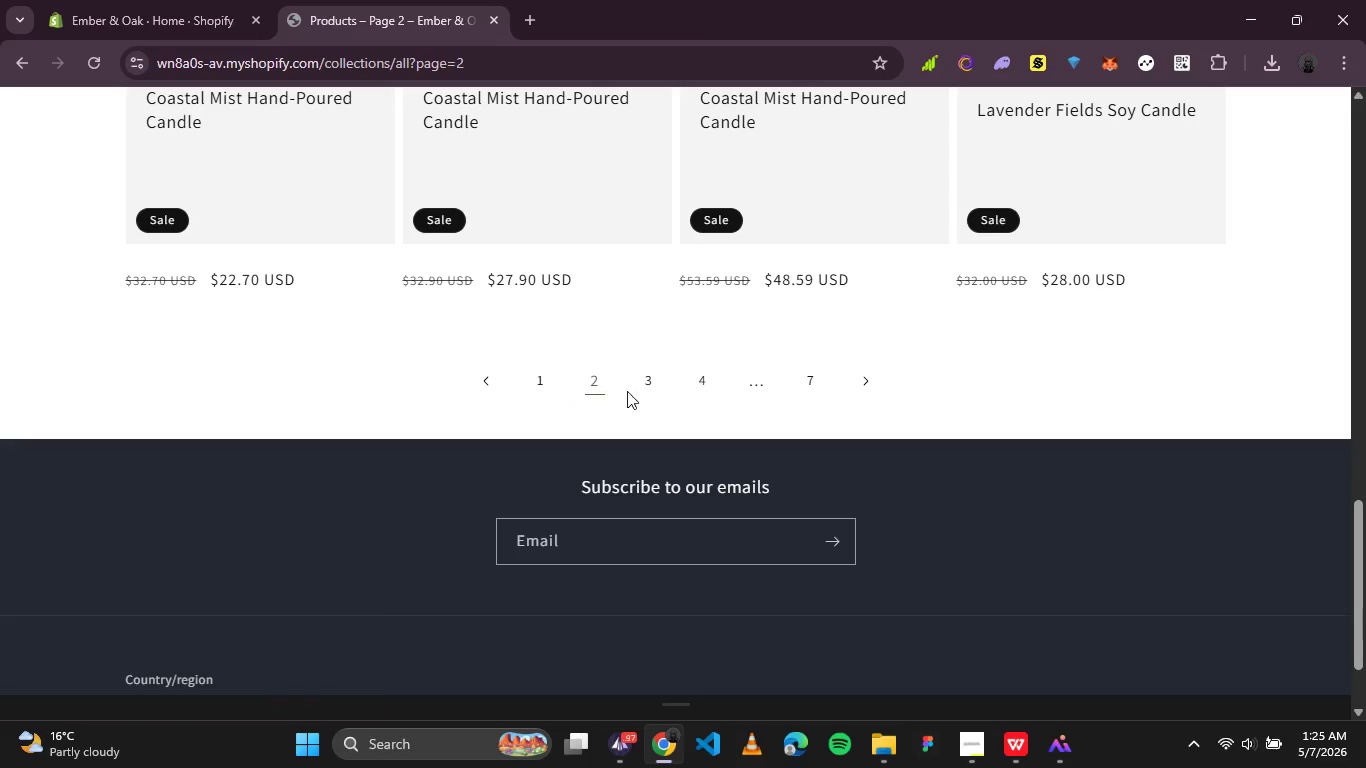 
left_click([641, 389])
 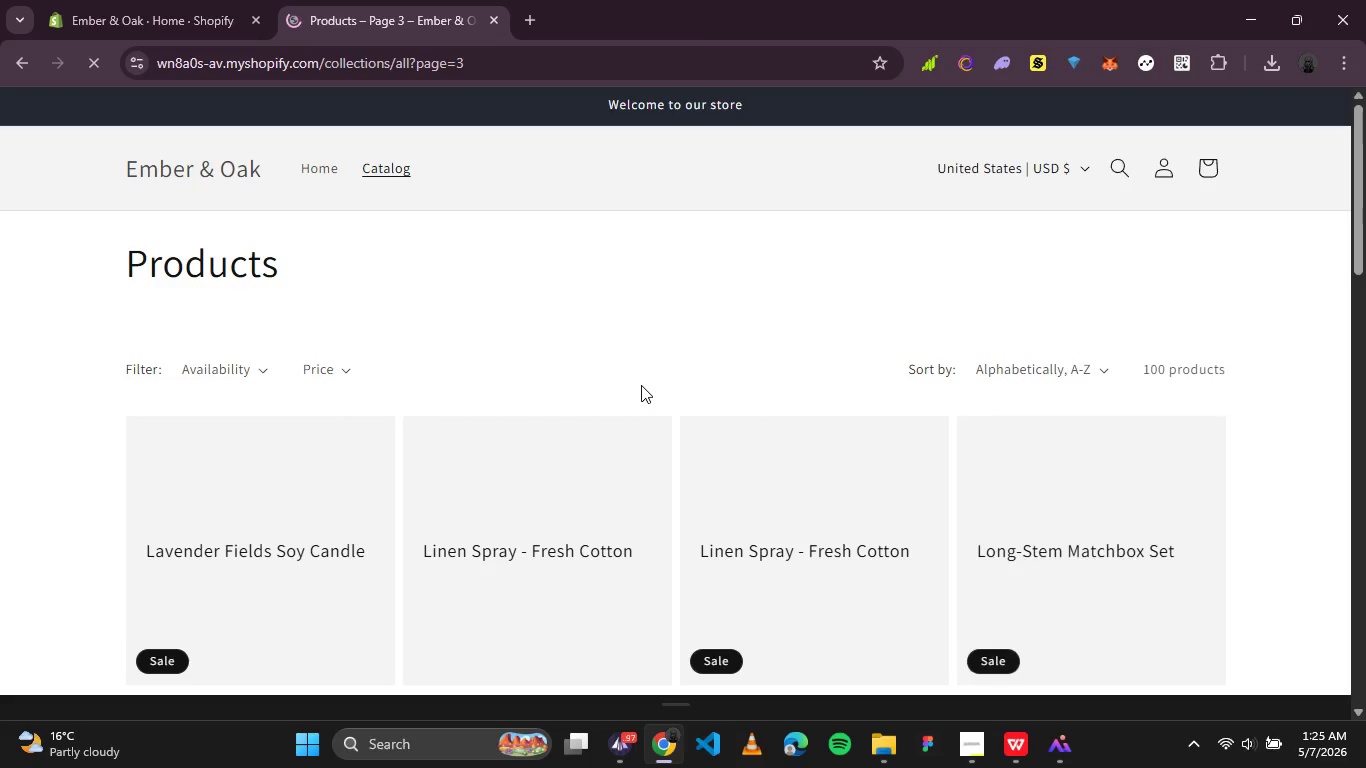 
scroll: coordinate [641, 383], scroll_direction: down, amount: 5.0
 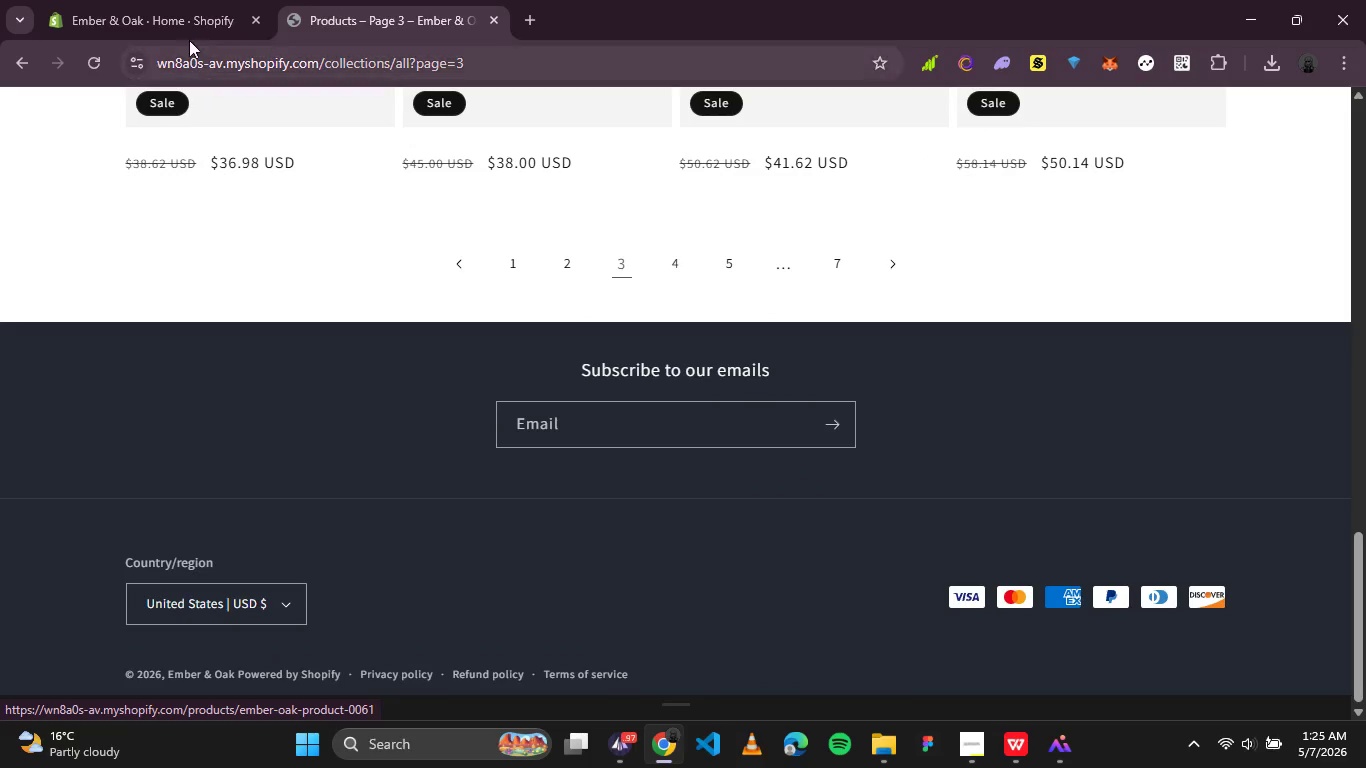 
left_click([174, 21])
 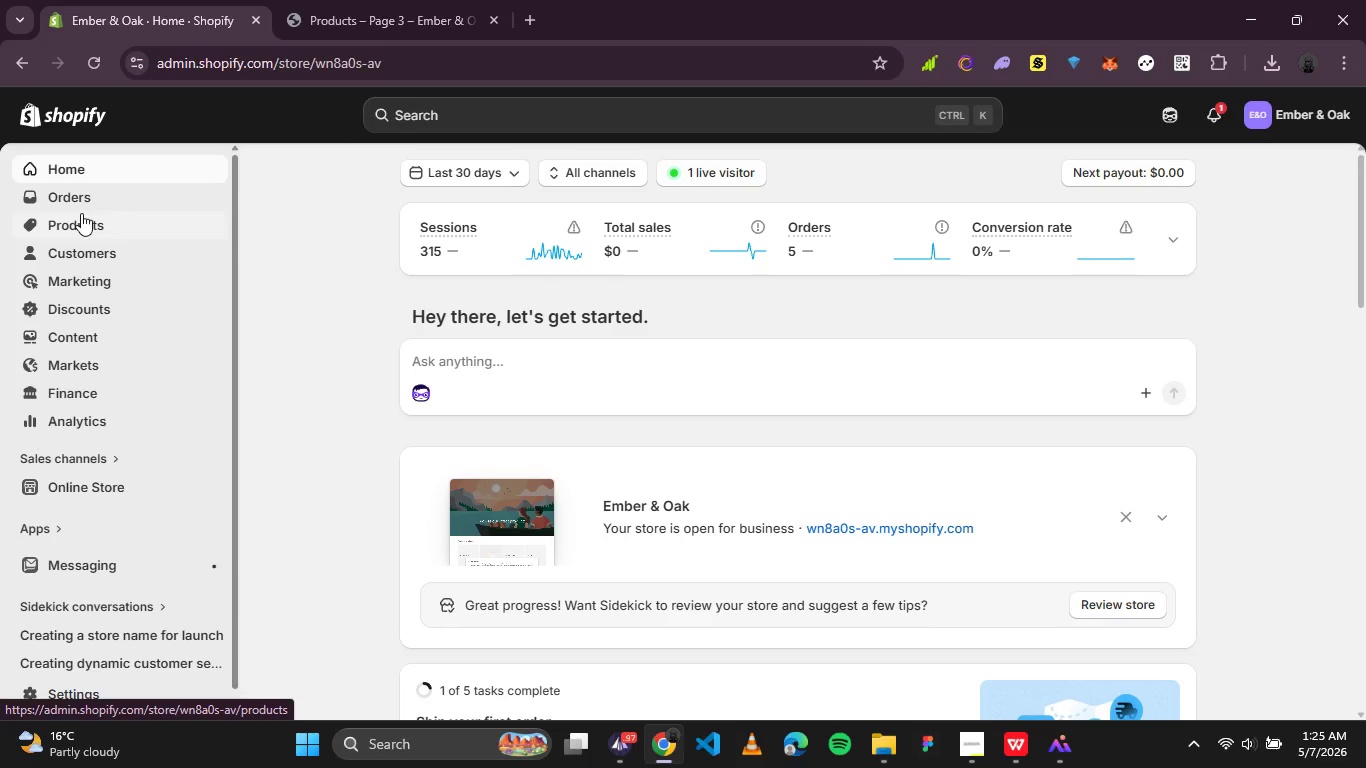 
wait(9.18)
 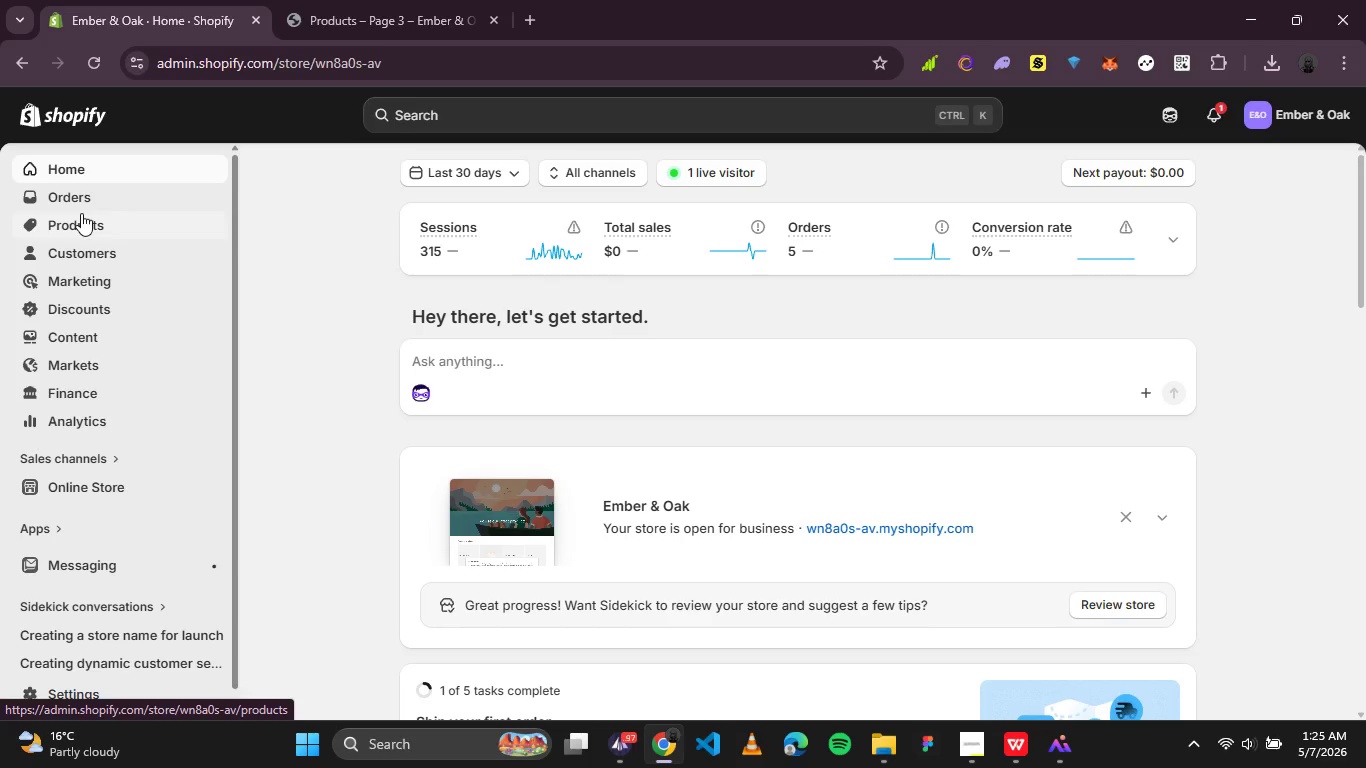 
mouse_move([121, 446])
 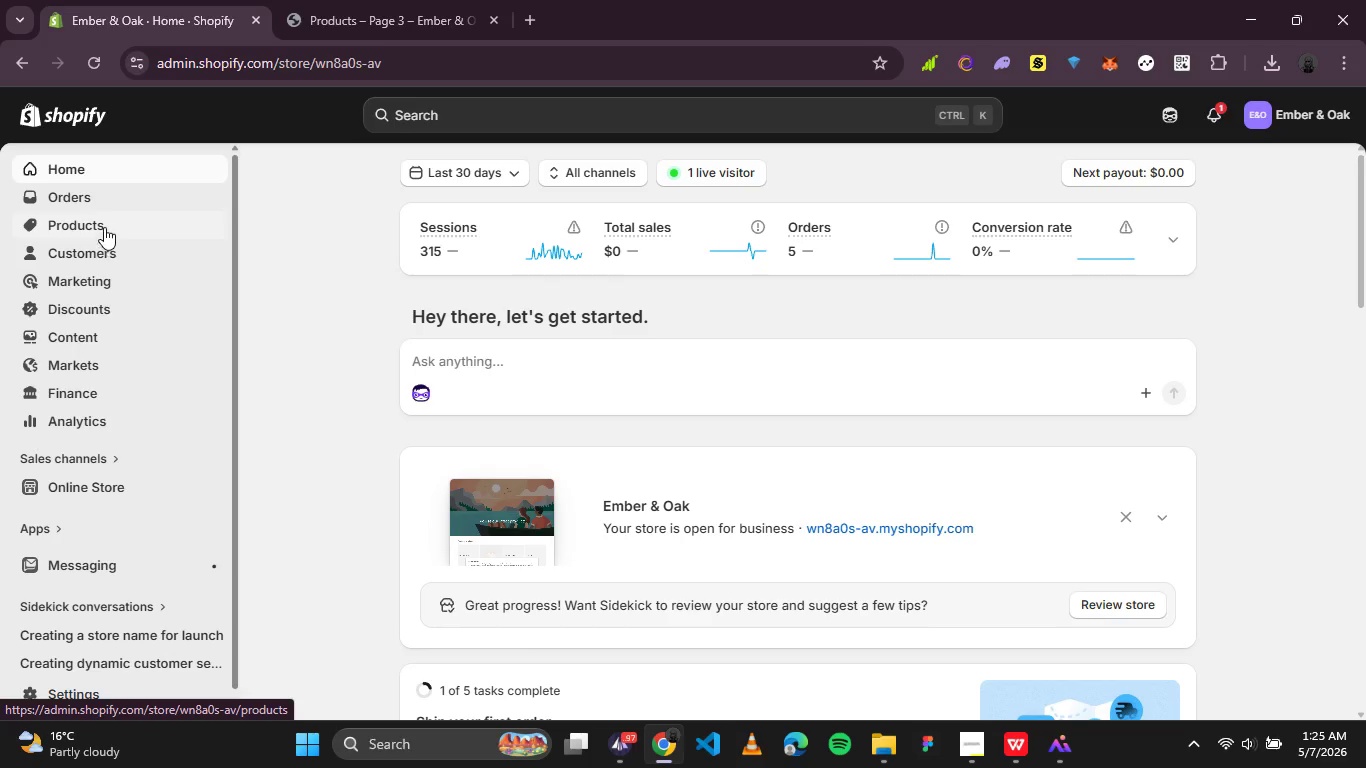 
left_click([103, 226])
 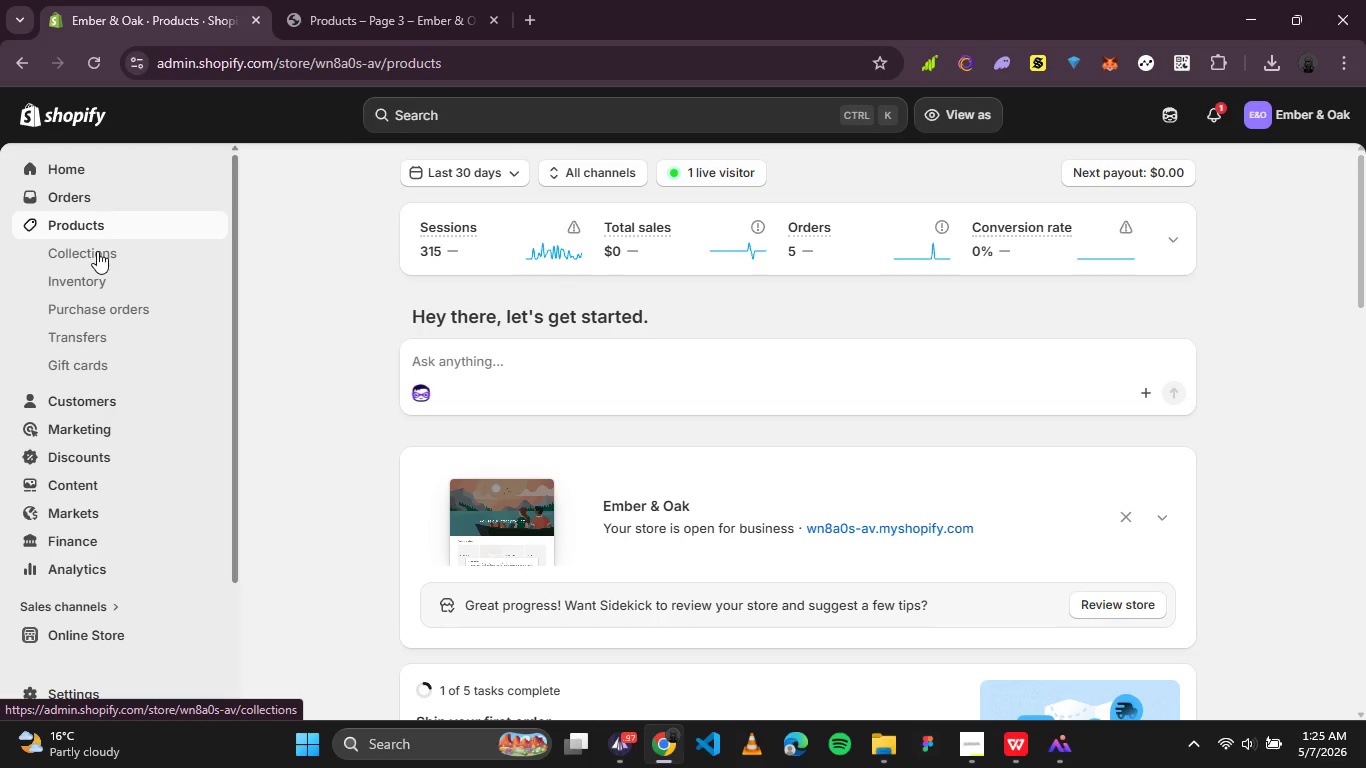 
left_click([97, 257])
 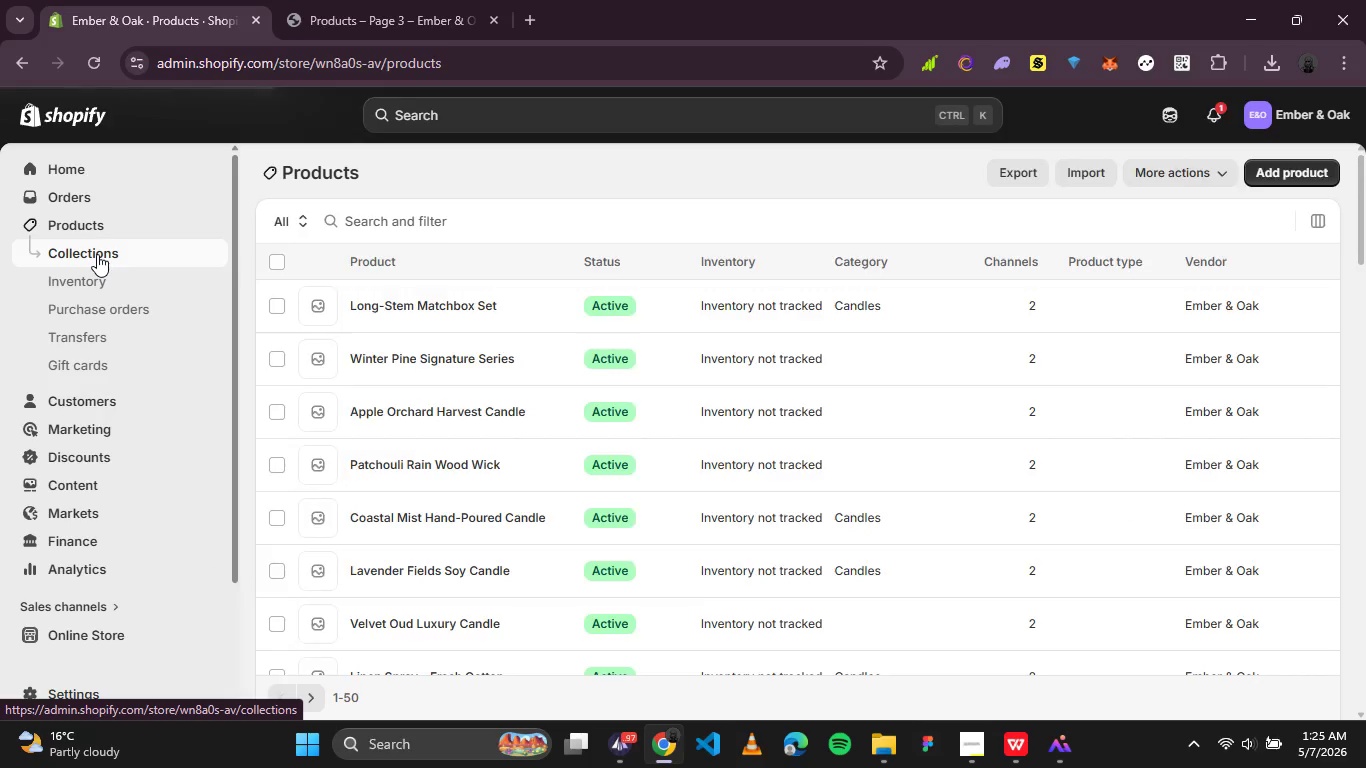 
mouse_move([281, 300])
 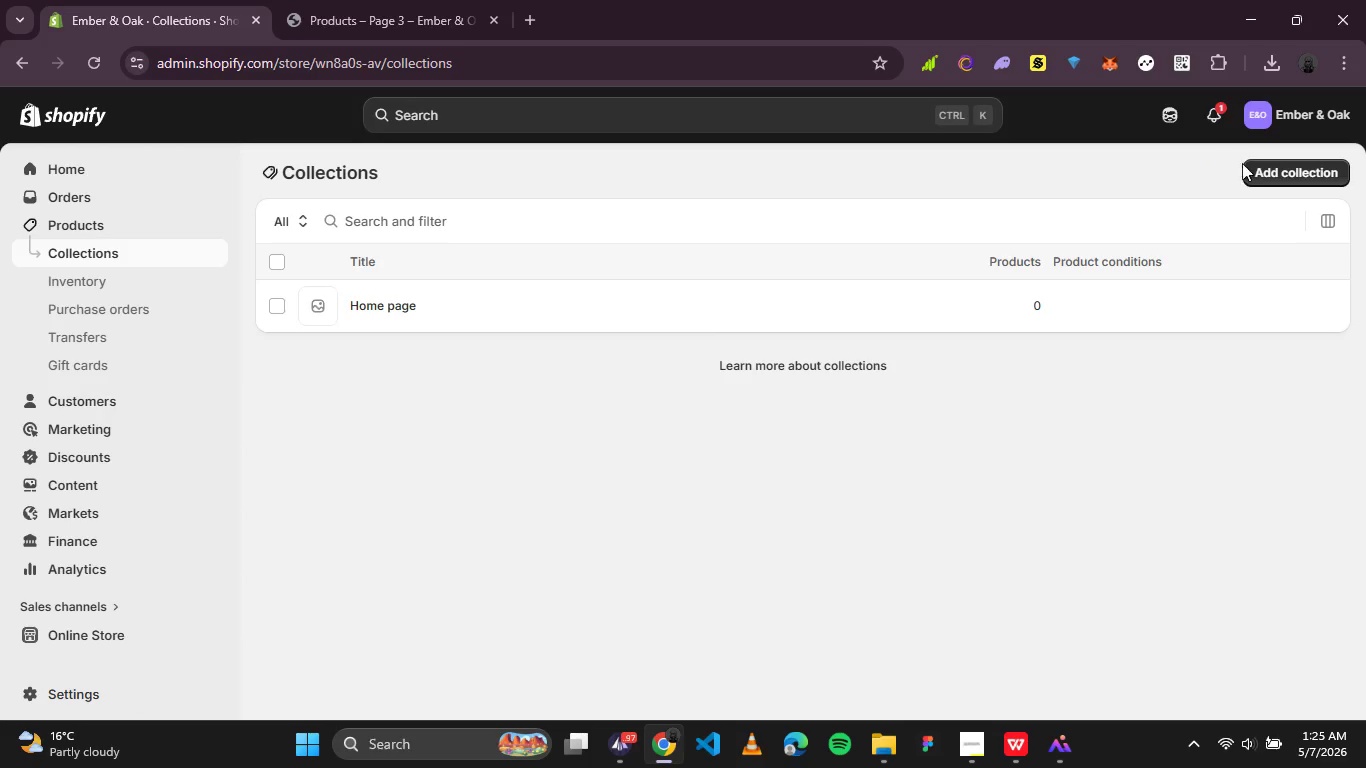 
left_click([1256, 171])
 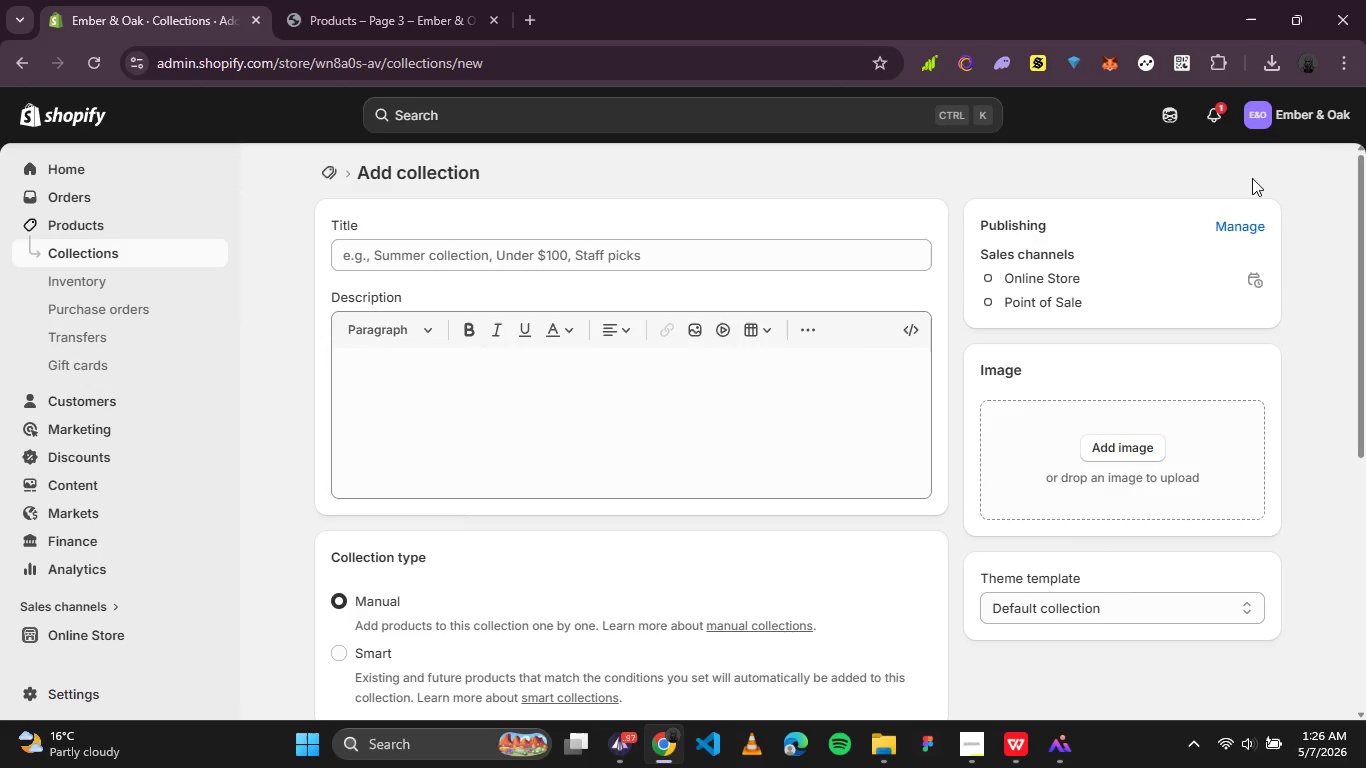 
wait(27.64)
 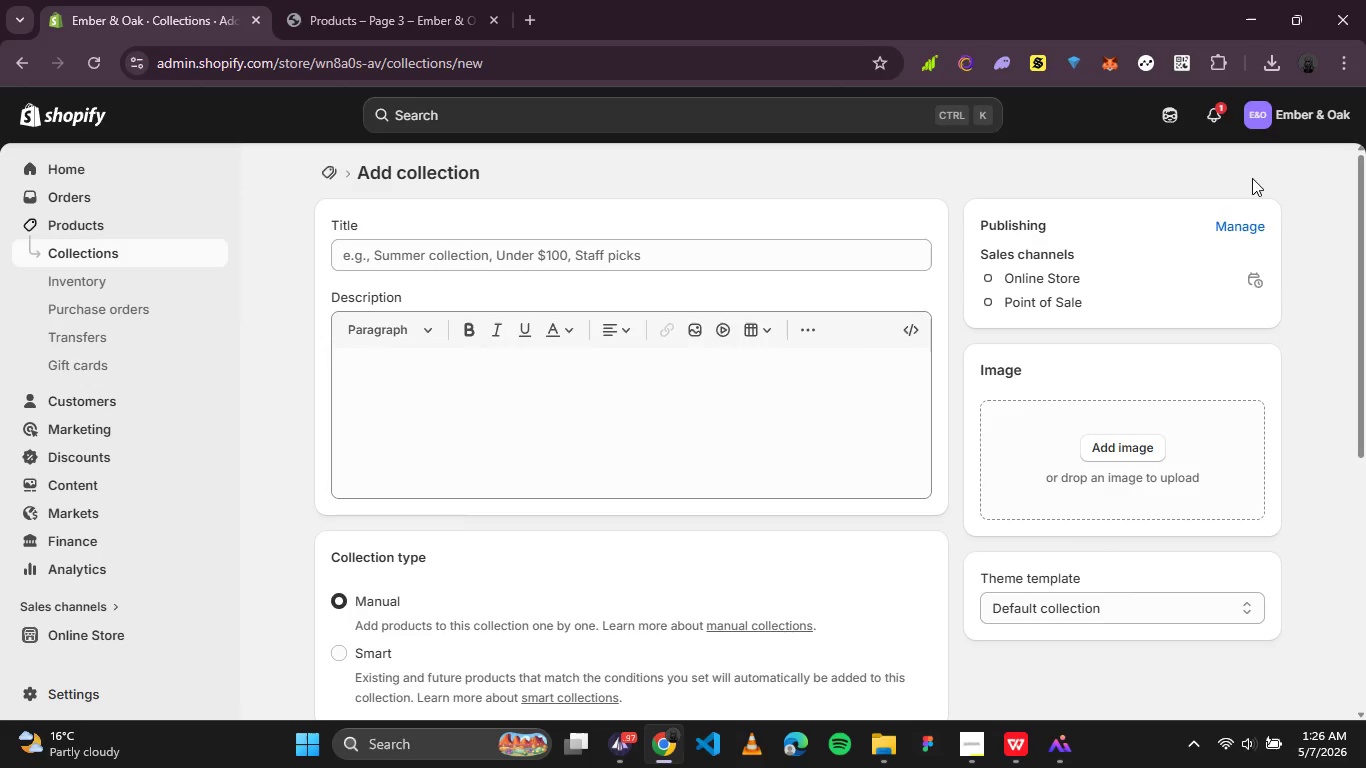 
left_click([515, 248])
 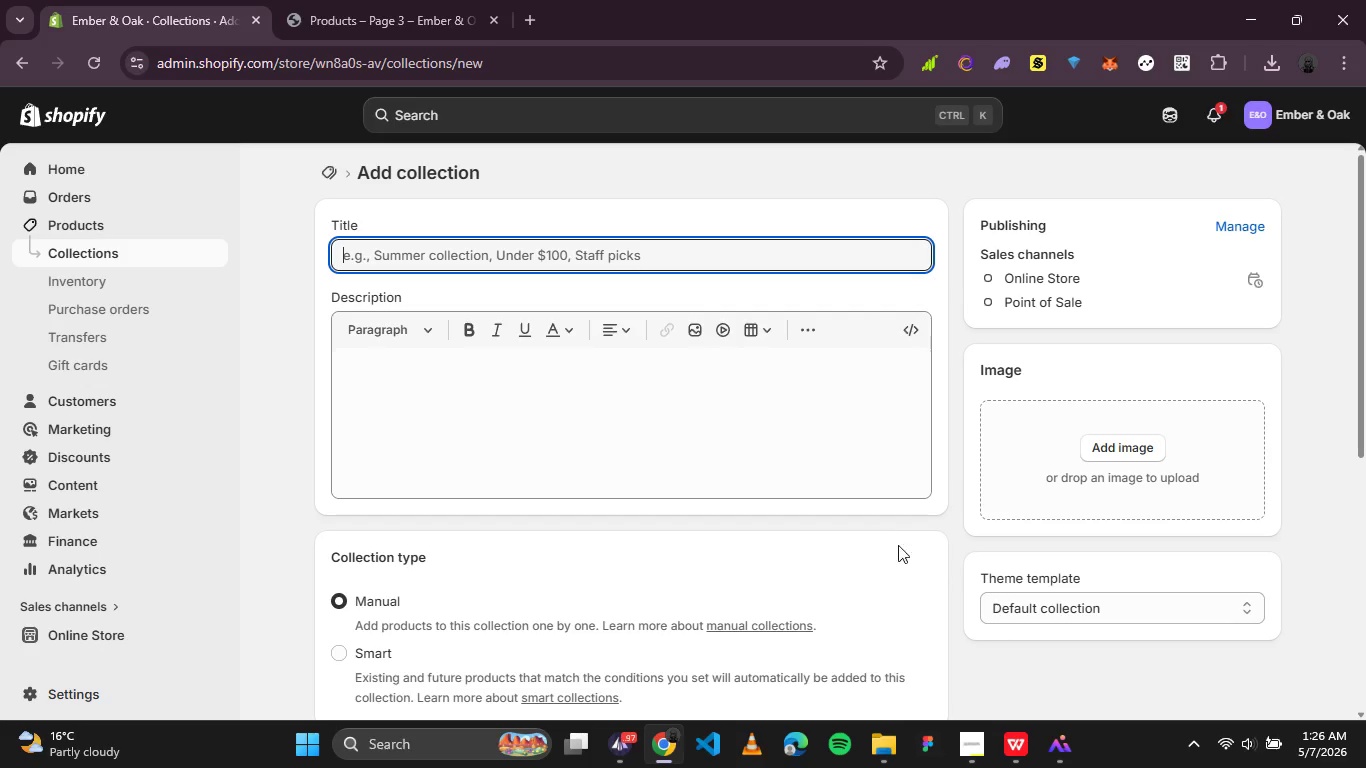 
left_click([963, 752])